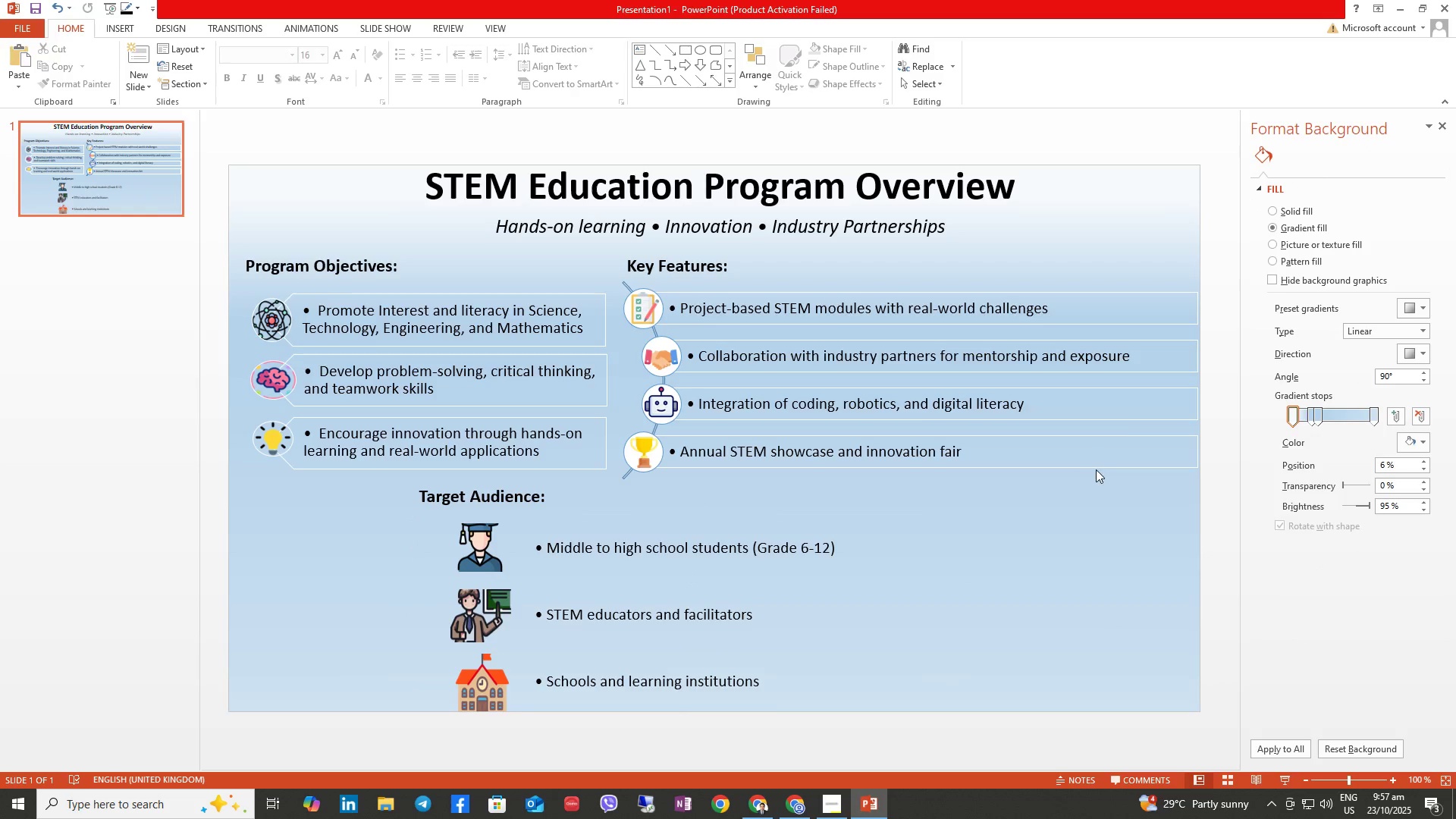 
left_click([1096, 468])
 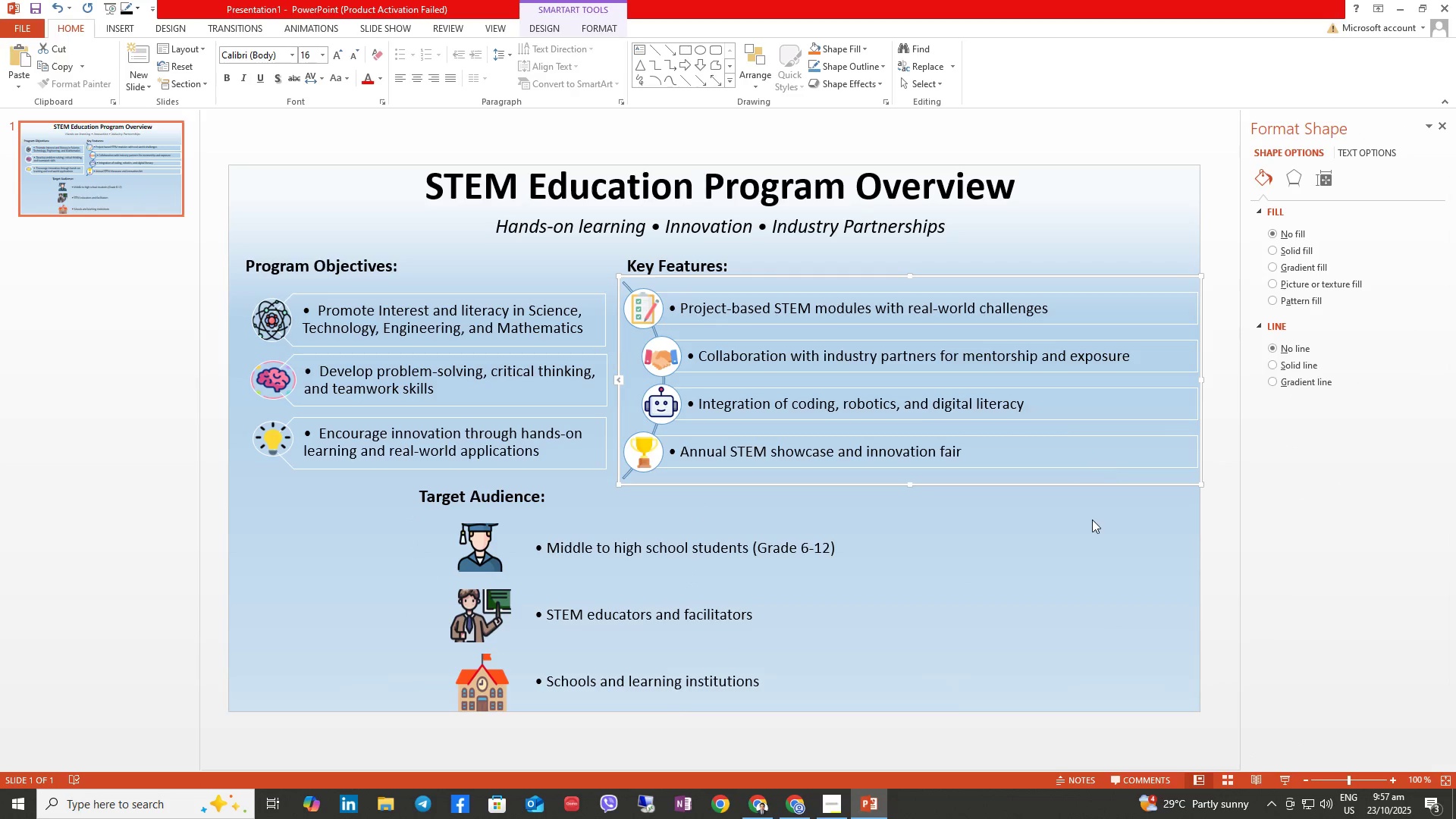 
left_click([1091, 526])
 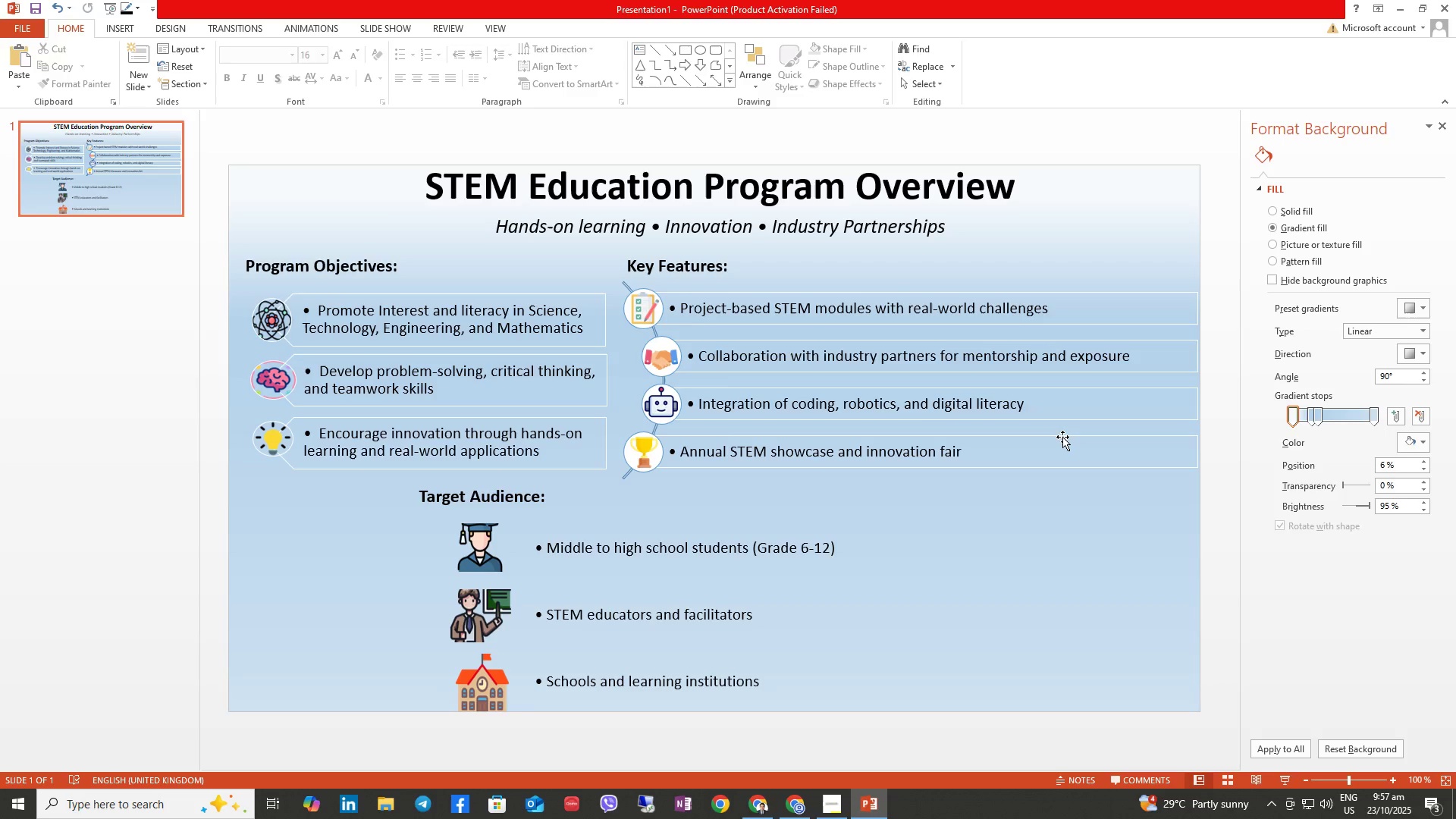 
left_click([1062, 437])
 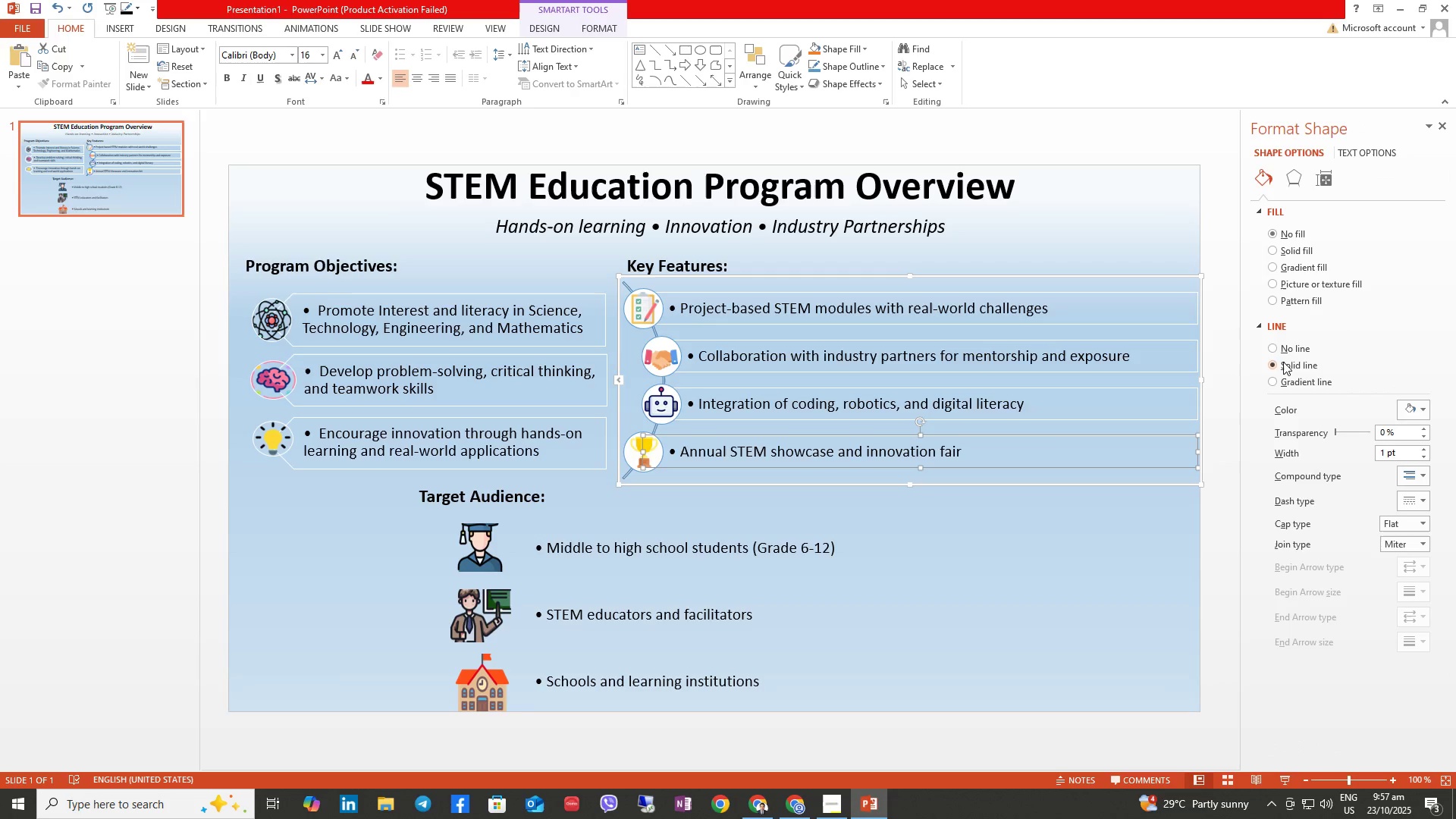 
left_click([1287, 350])
 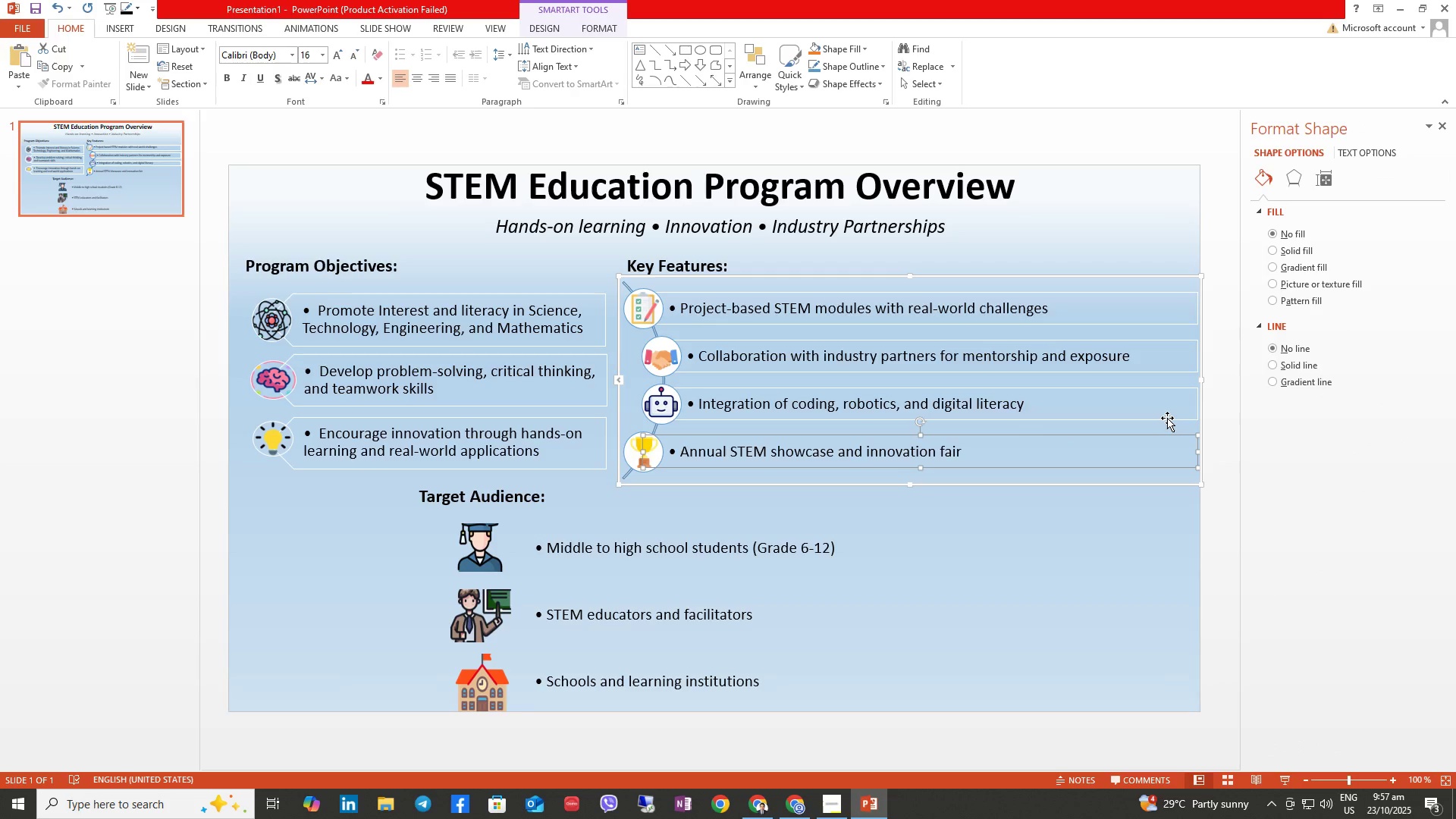 
left_click([1167, 419])
 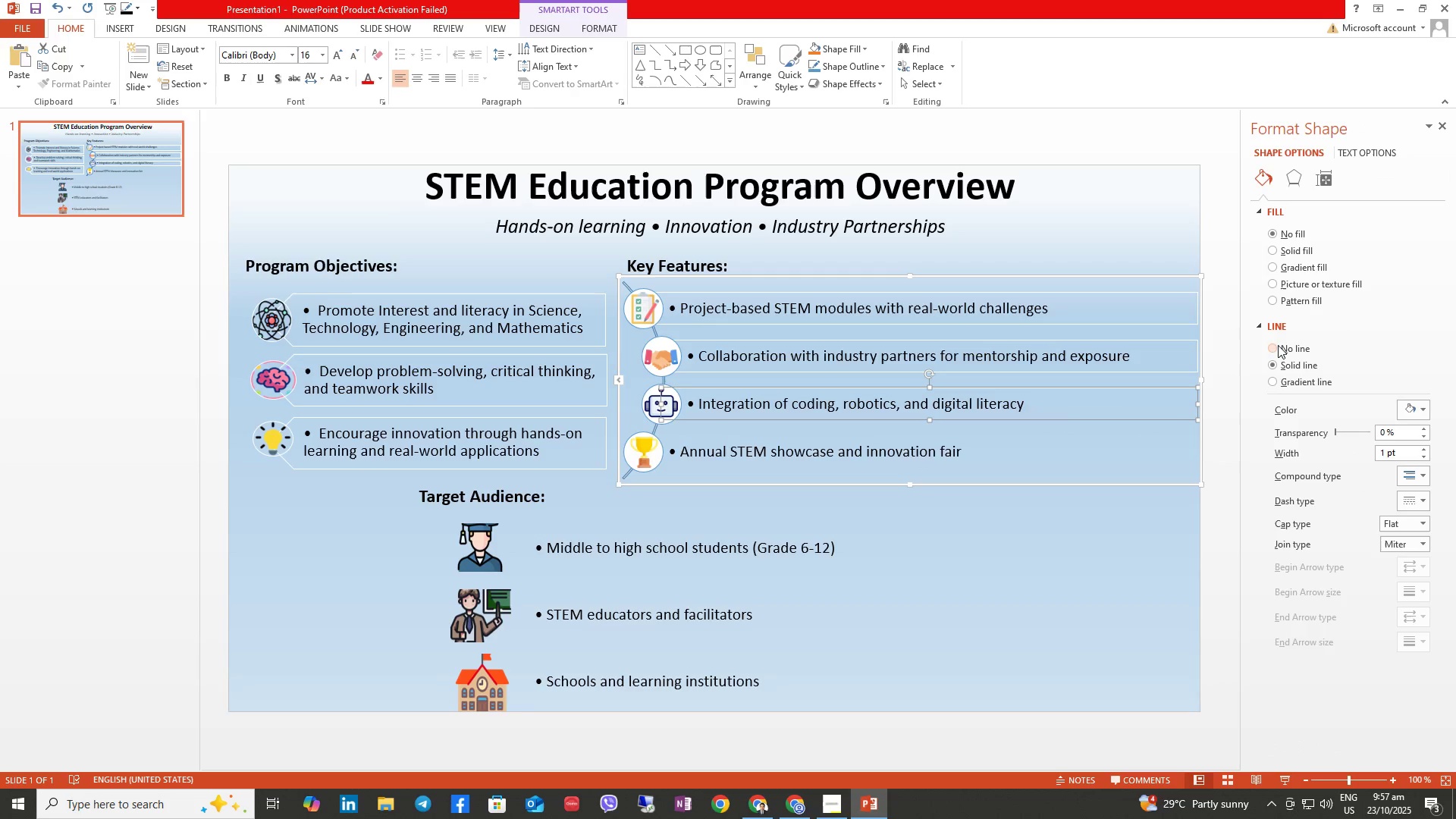 
left_click([1278, 345])
 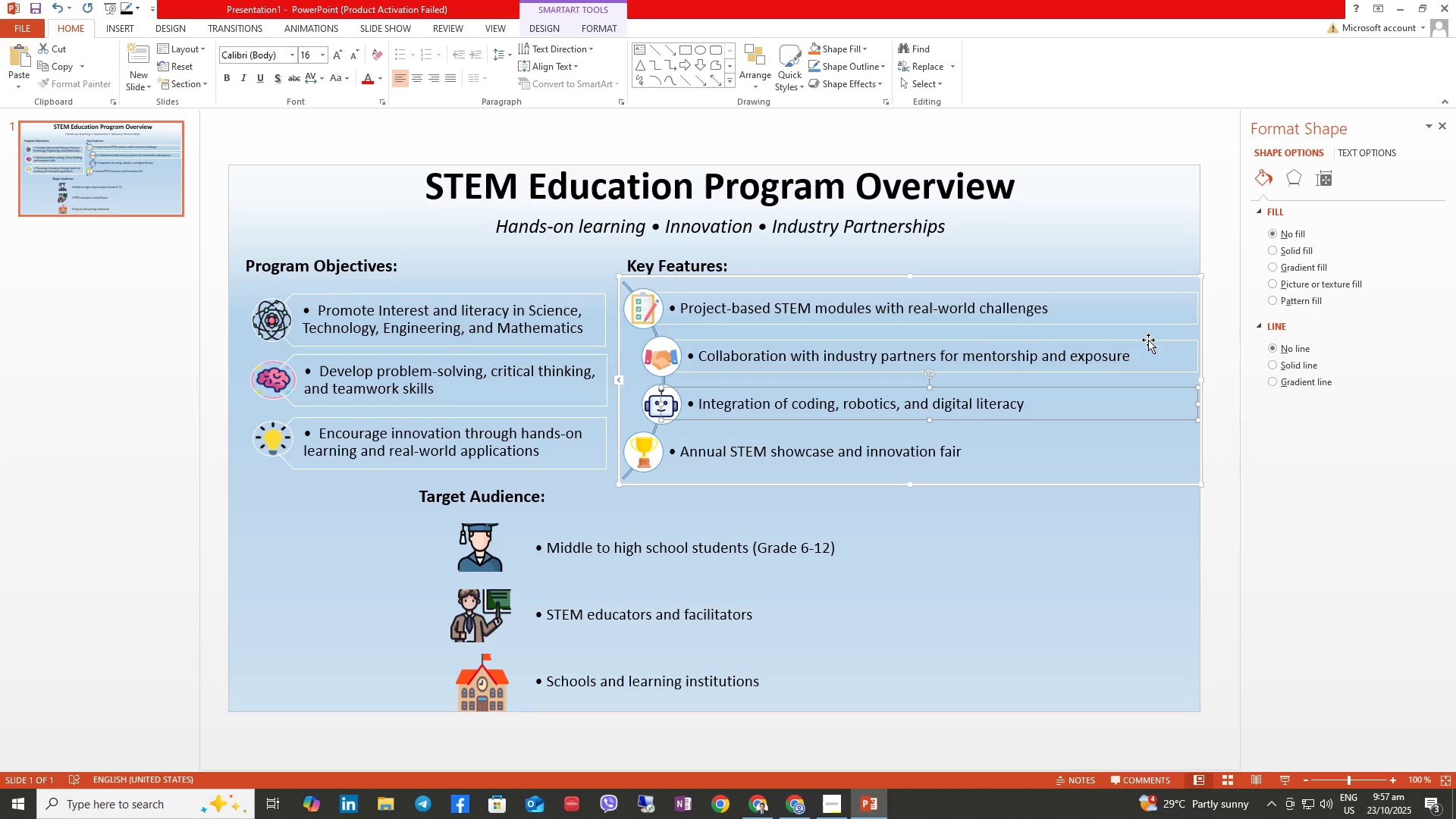 
left_click([1148, 340])
 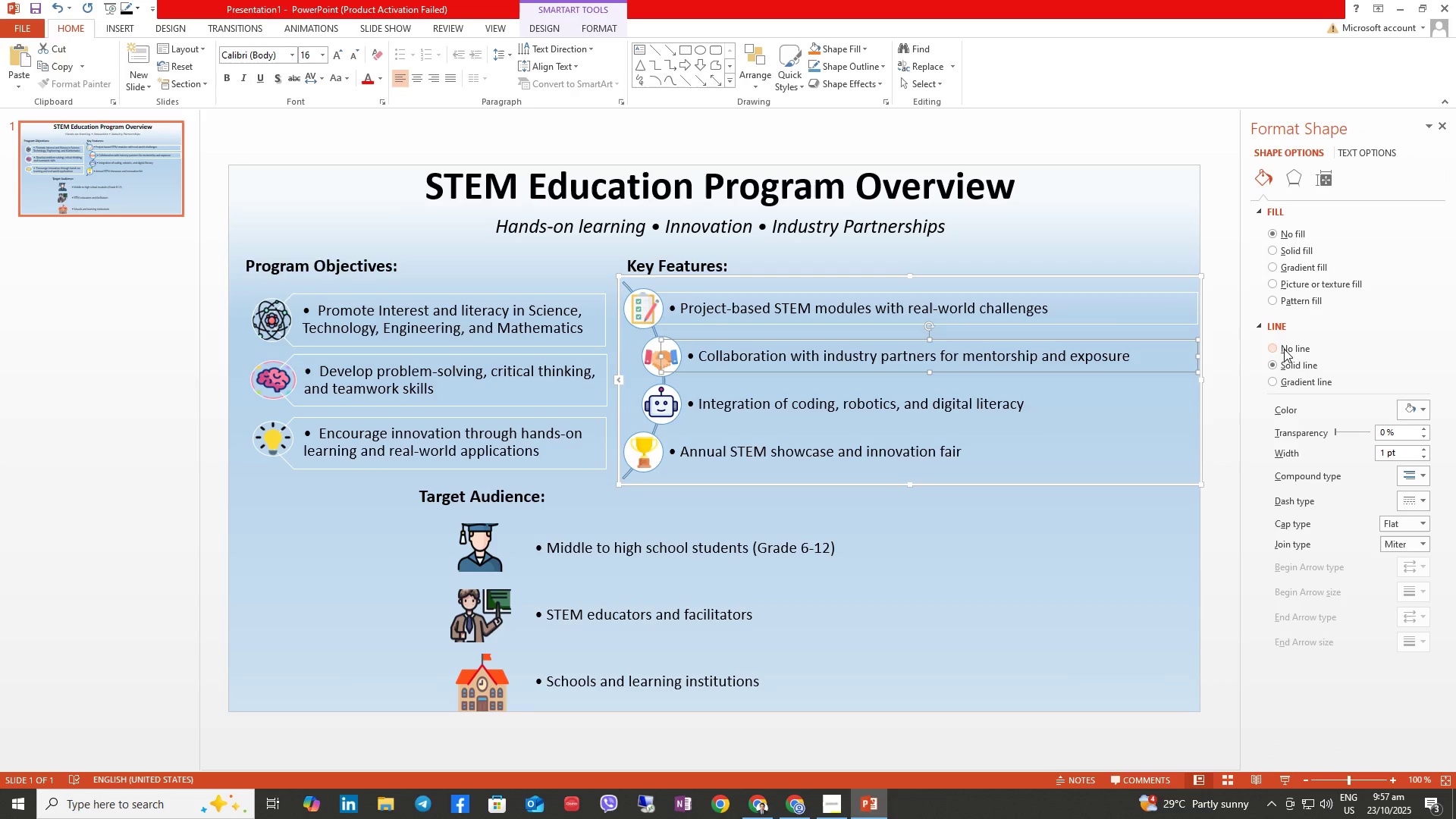 
left_click([1284, 349])
 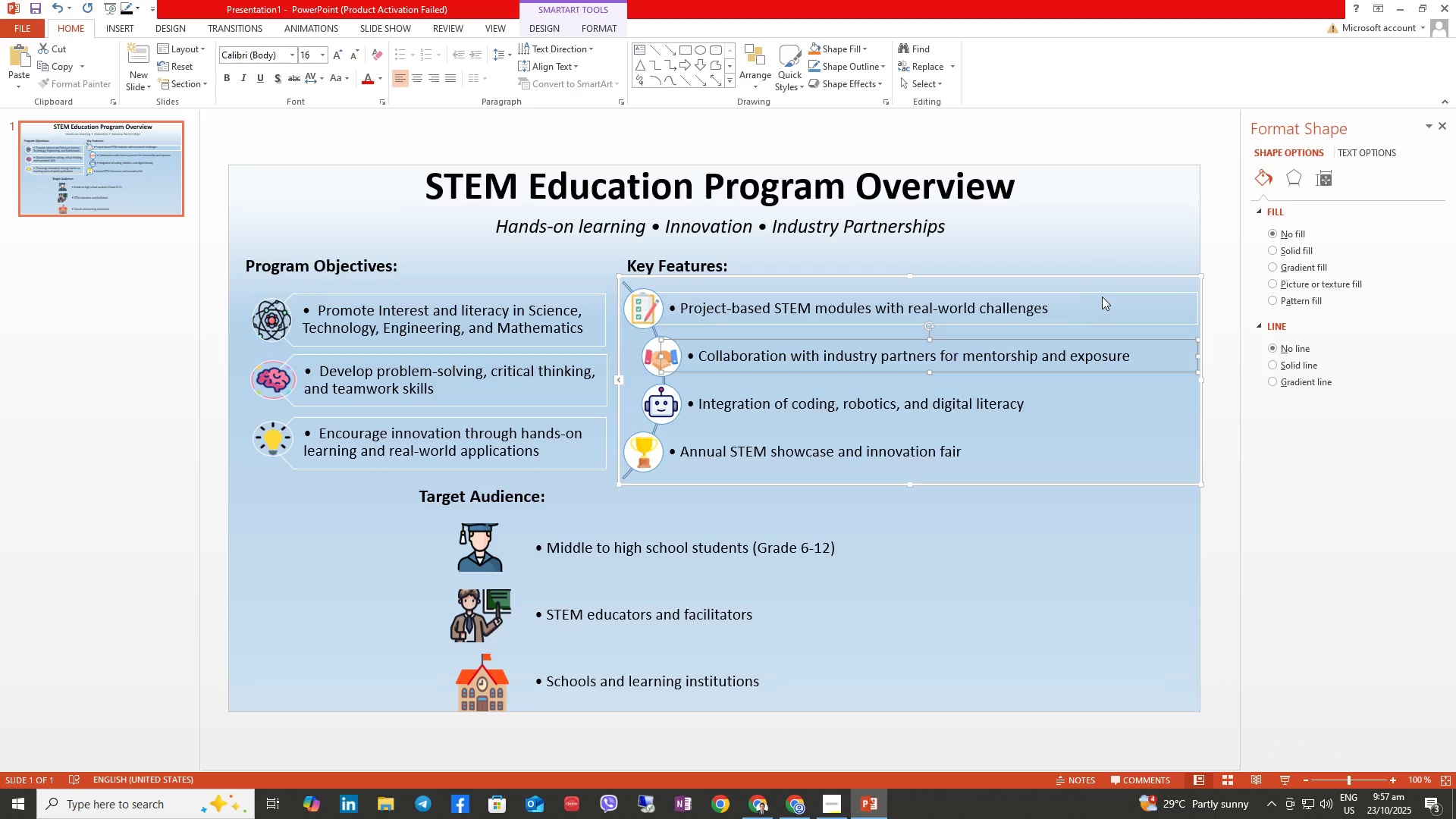 
left_click([1106, 293])
 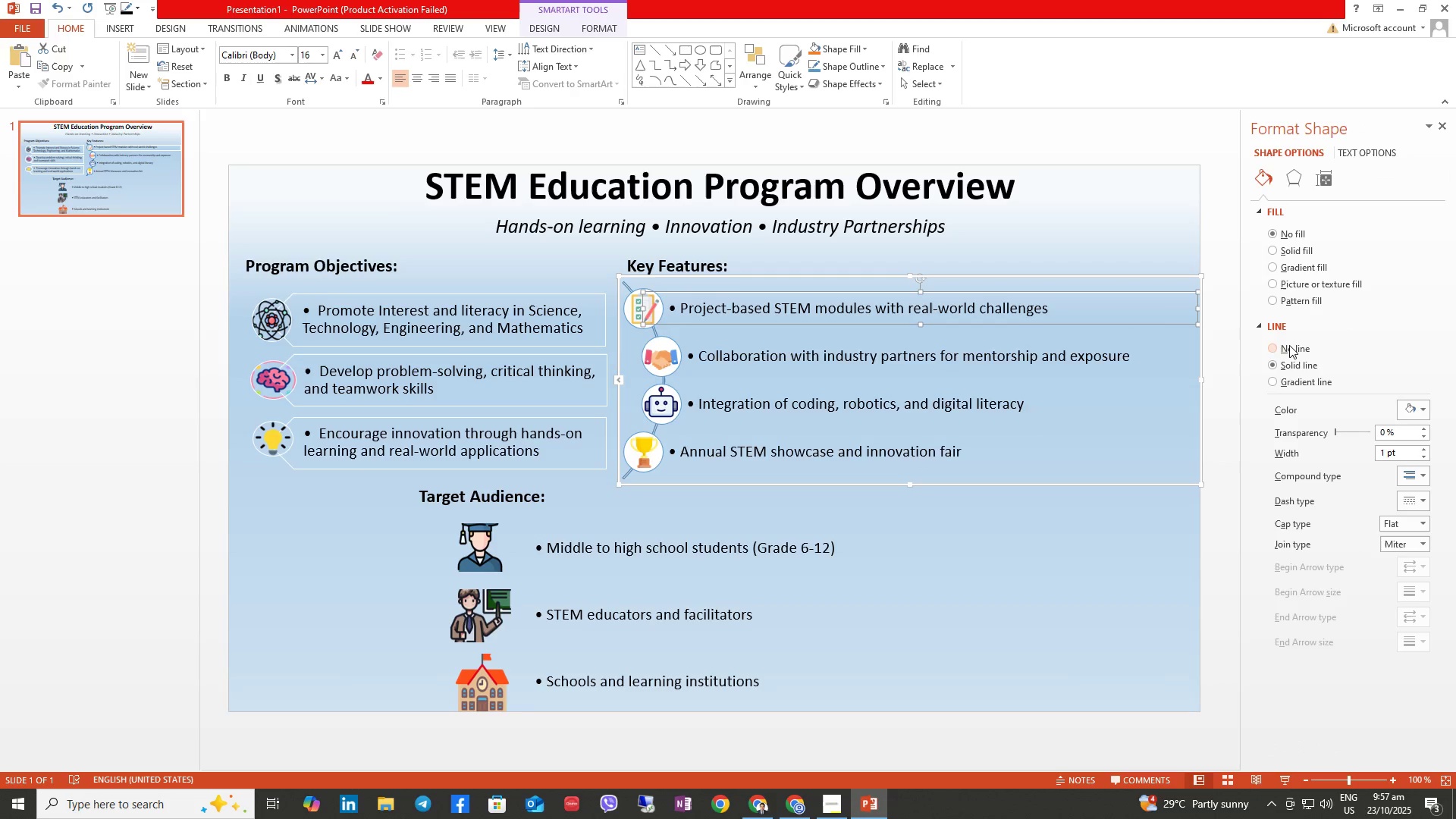 
left_click([1289, 347])
 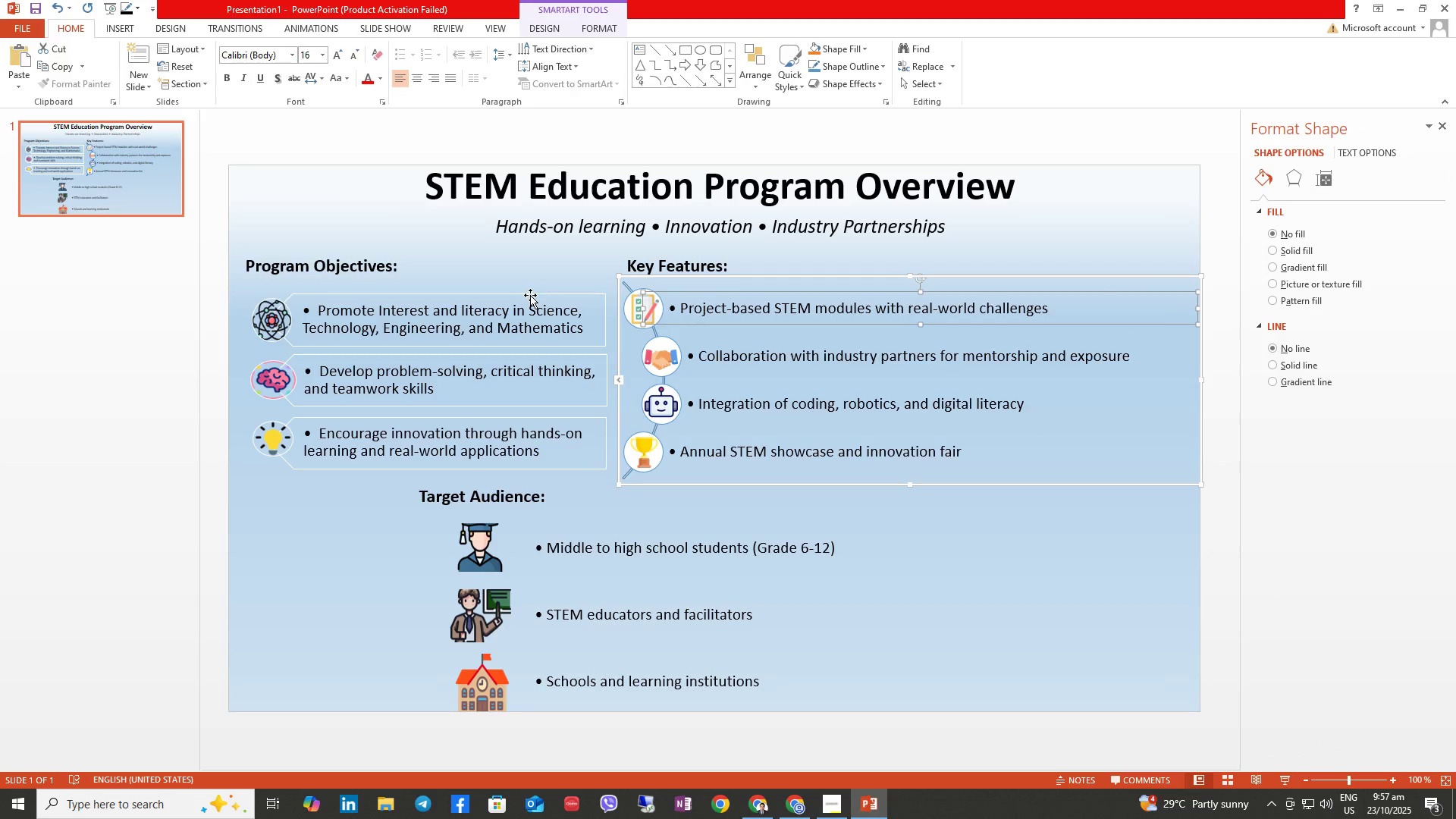 
left_click([530, 295])
 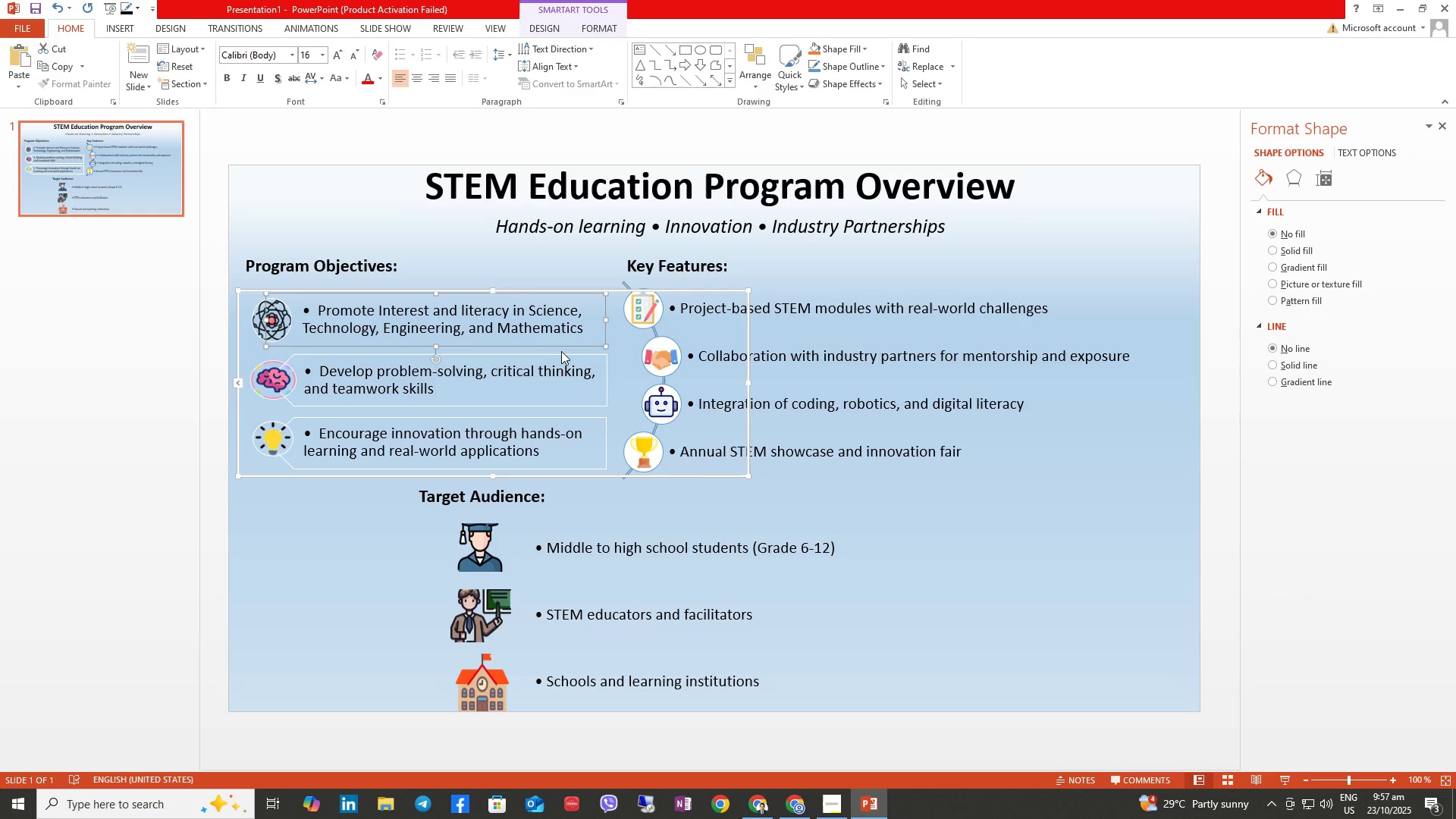 
left_click([562, 353])
 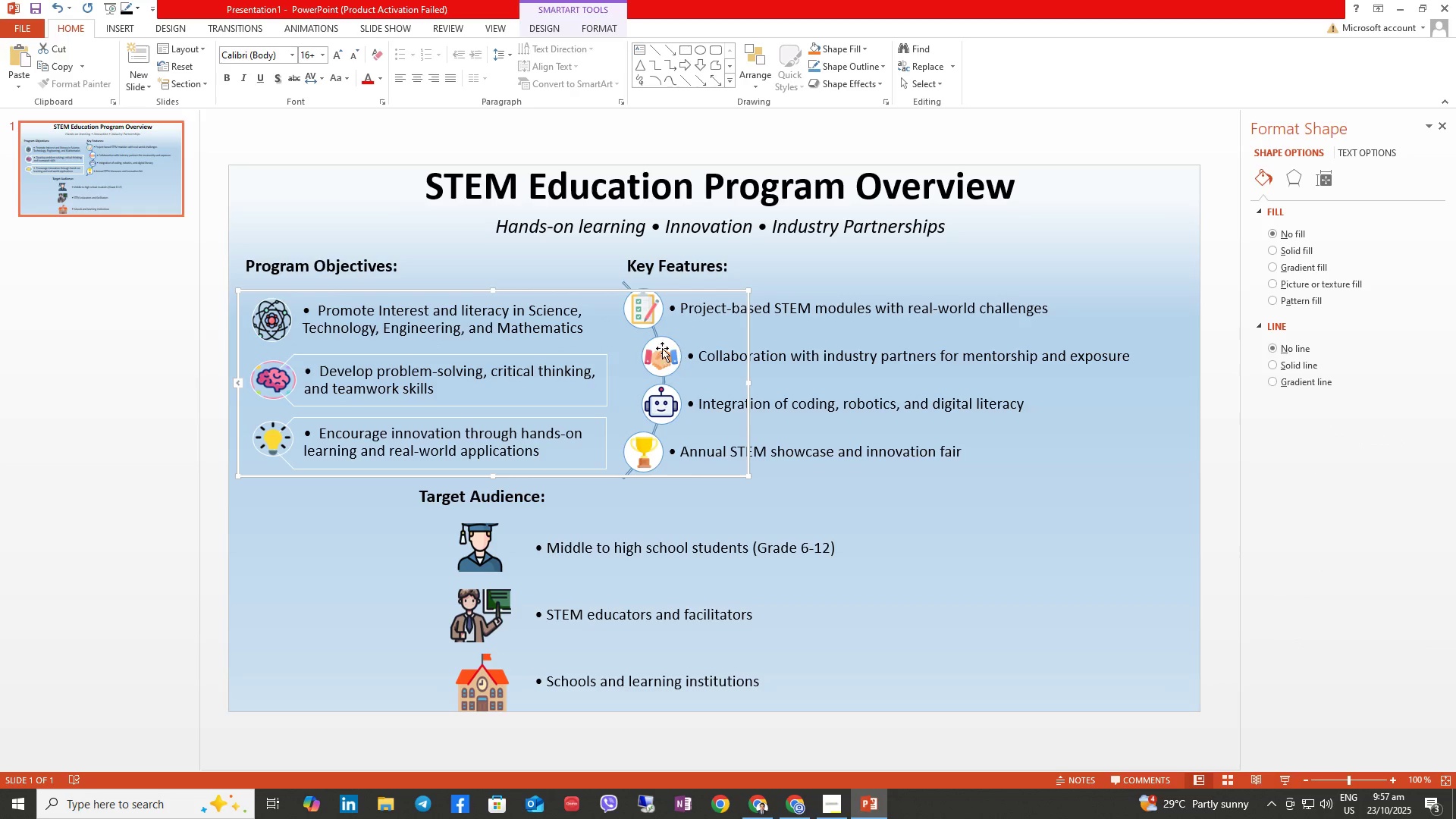 
left_click([589, 356])
 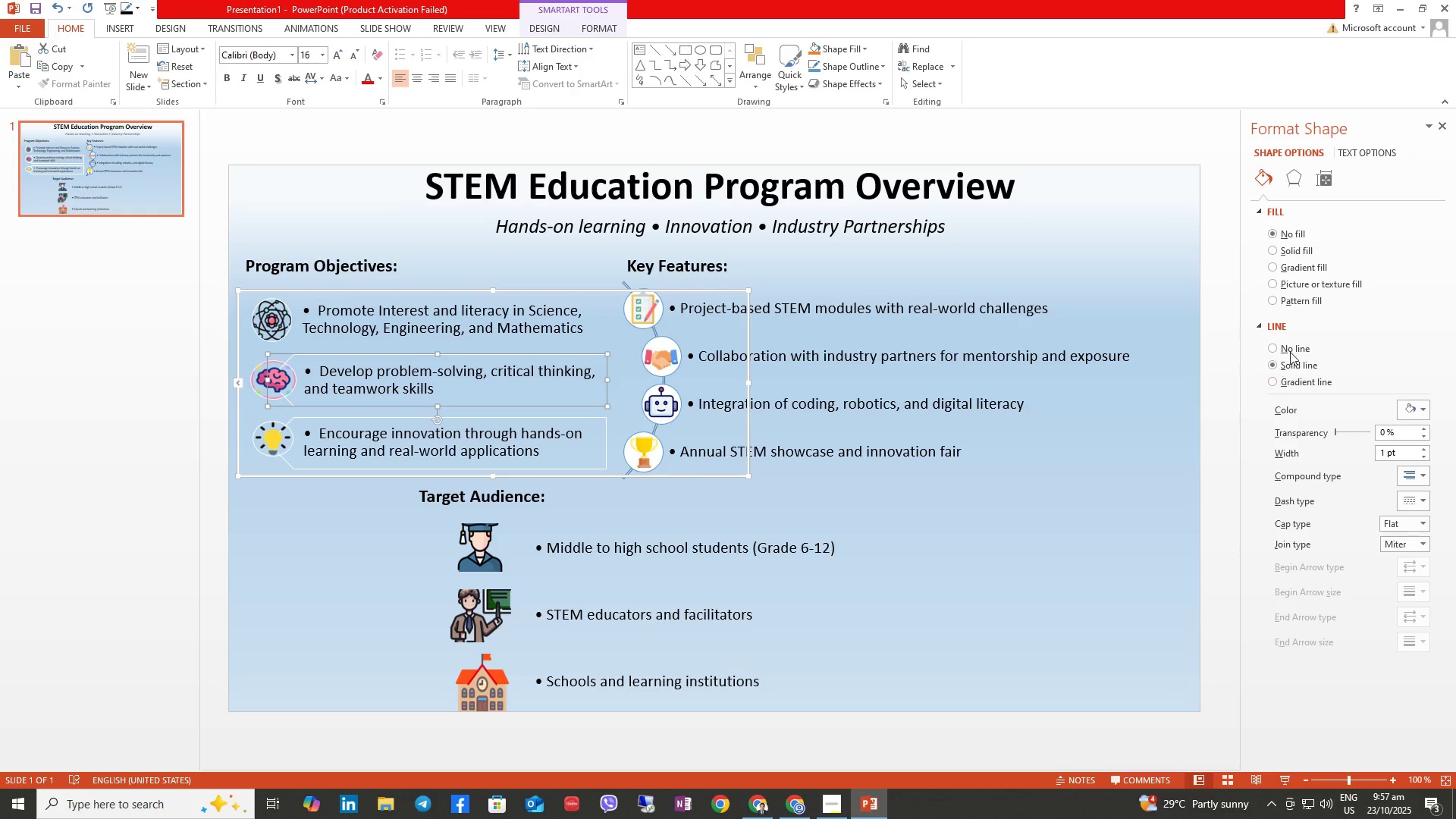 
left_click([1291, 351])
 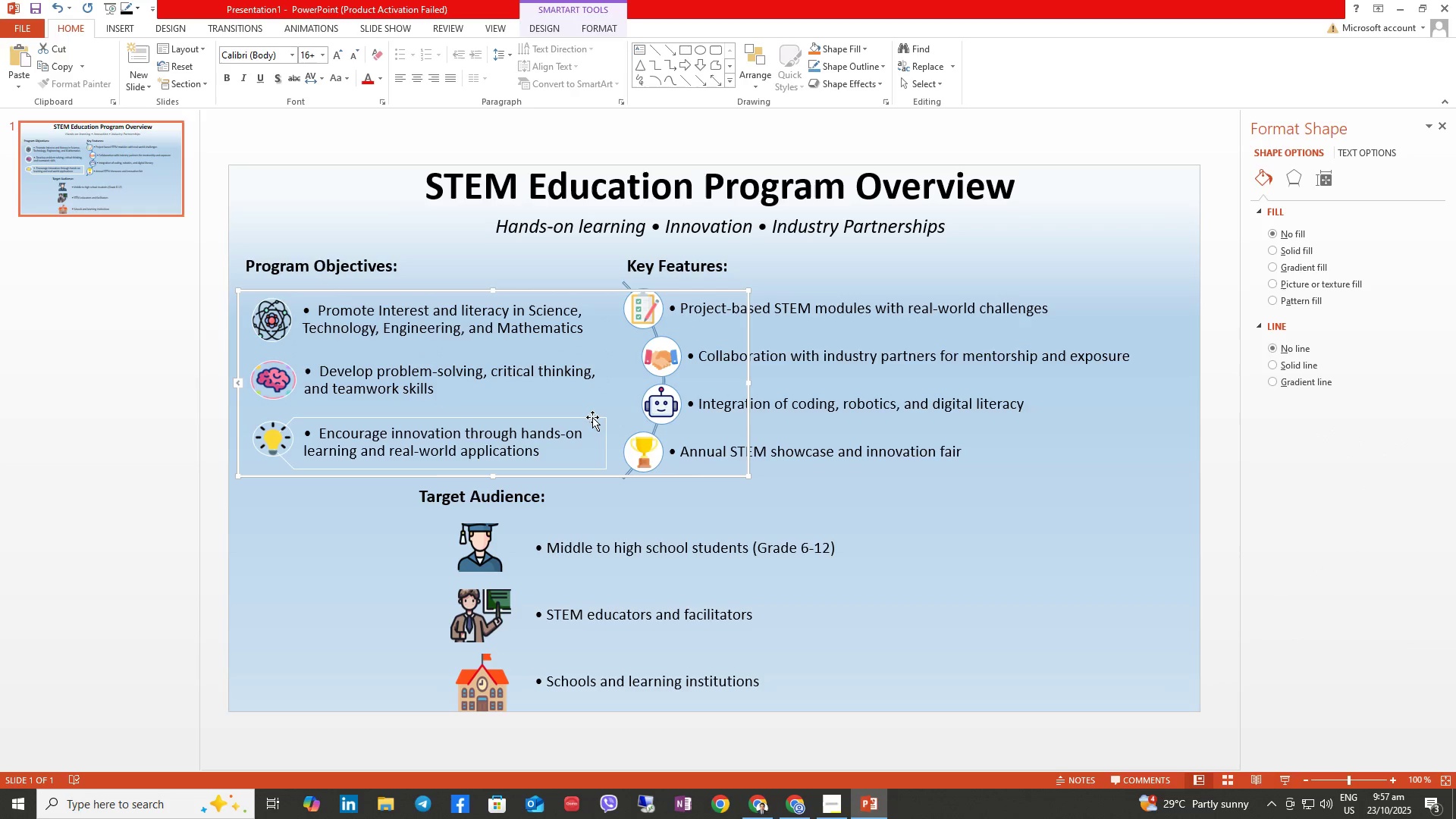 
double_click([592, 417])
 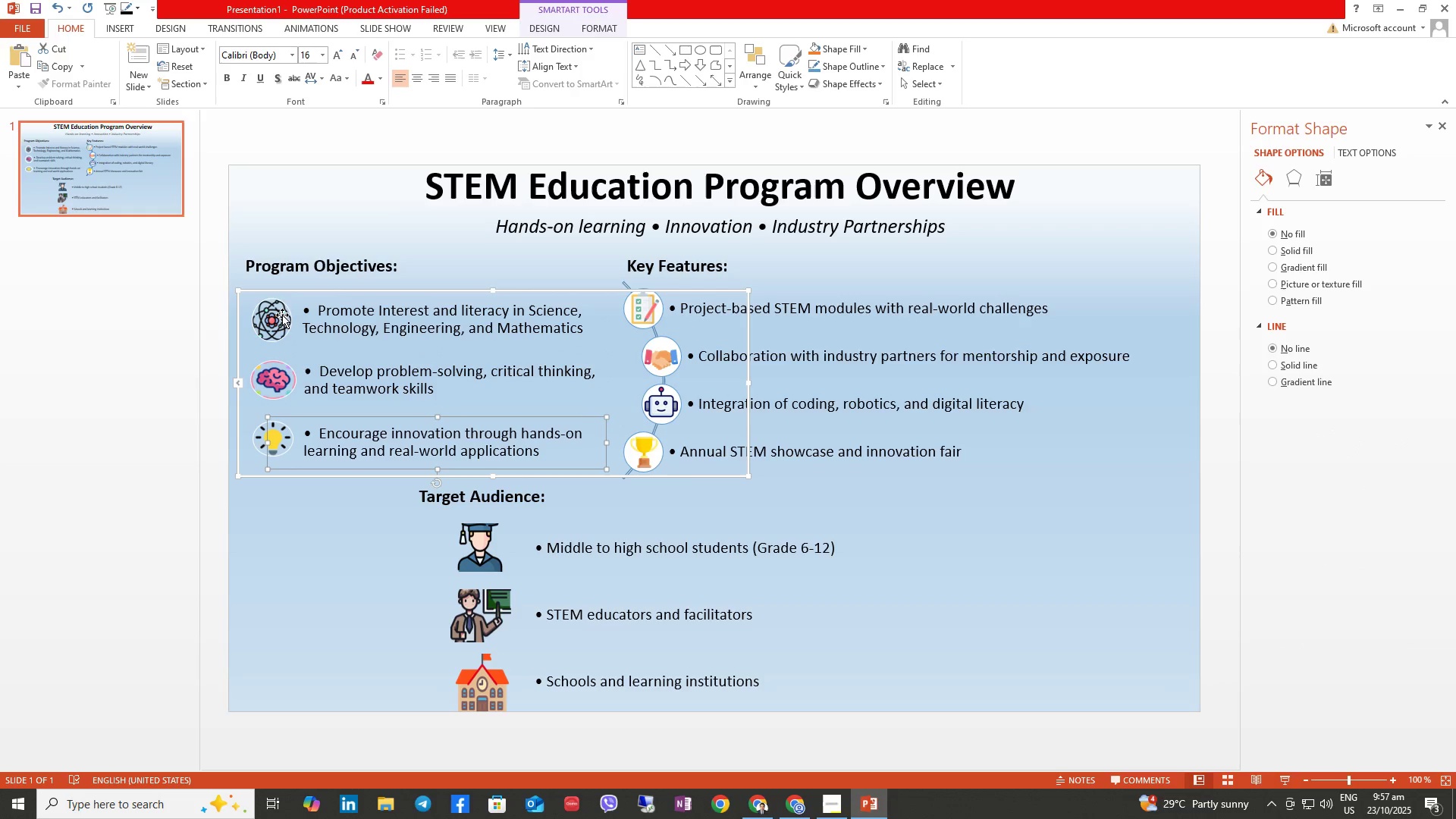 
left_click([287, 308])
 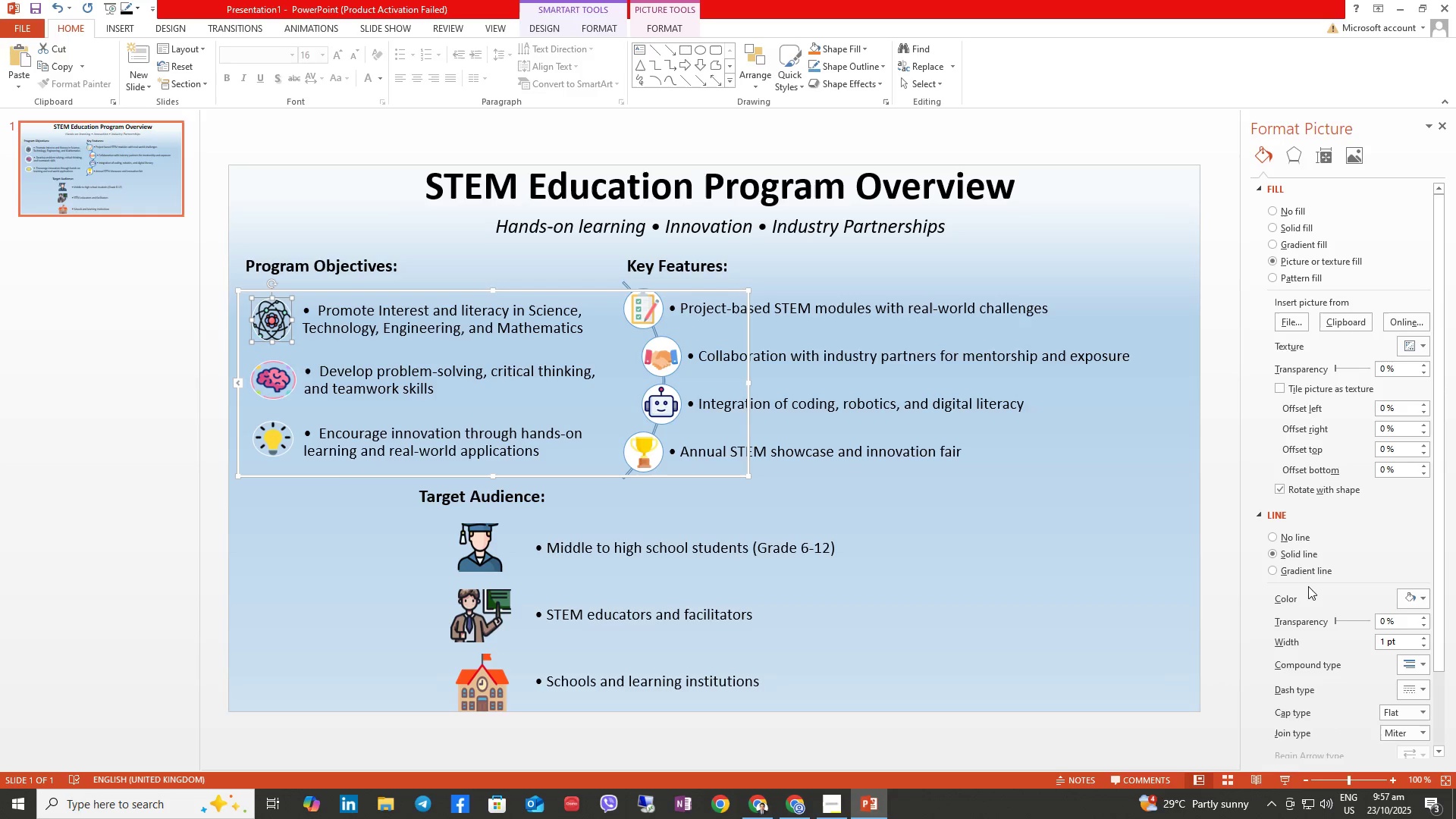 
left_click([1287, 538])
 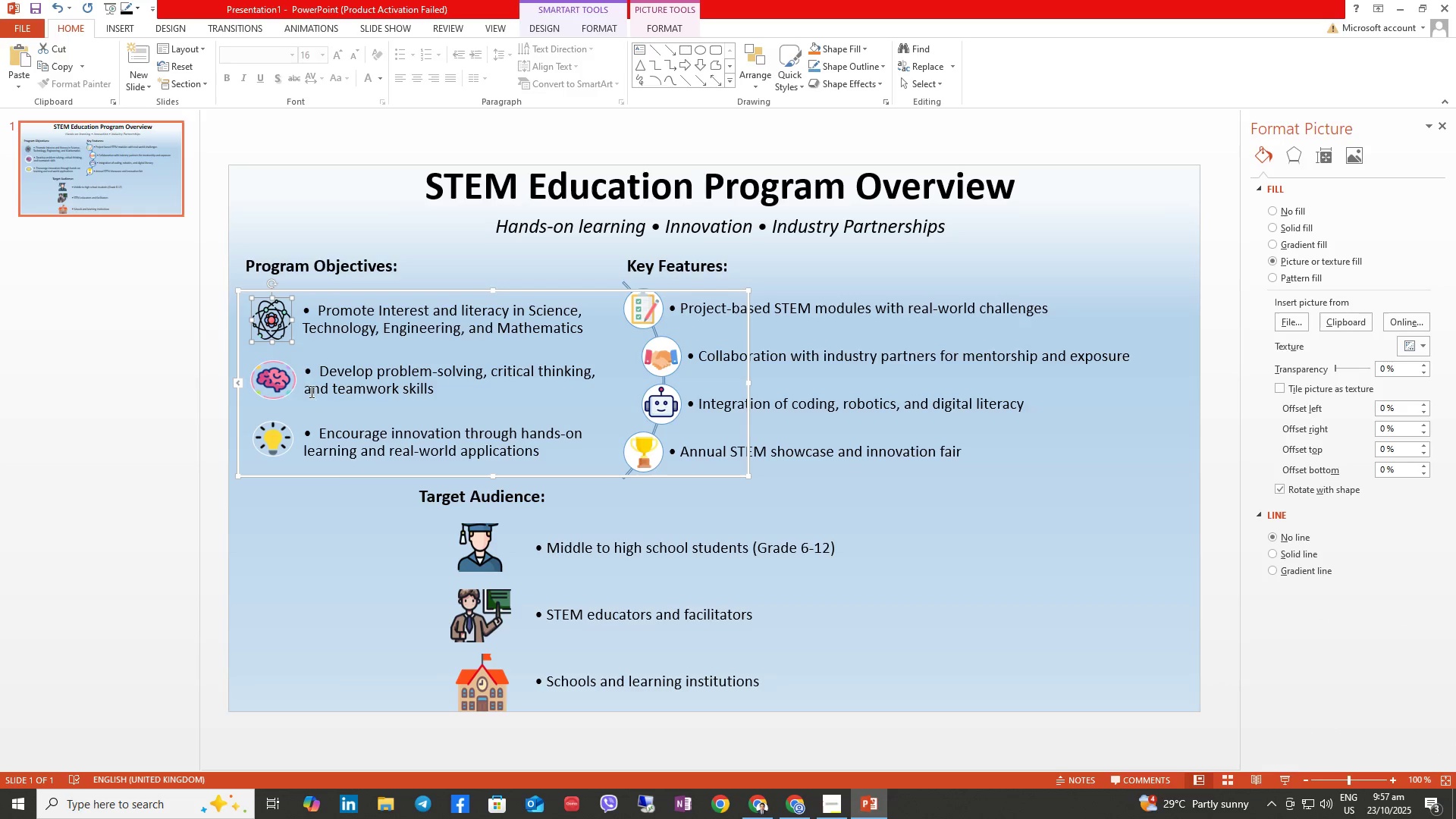 
left_click([281, 378])
 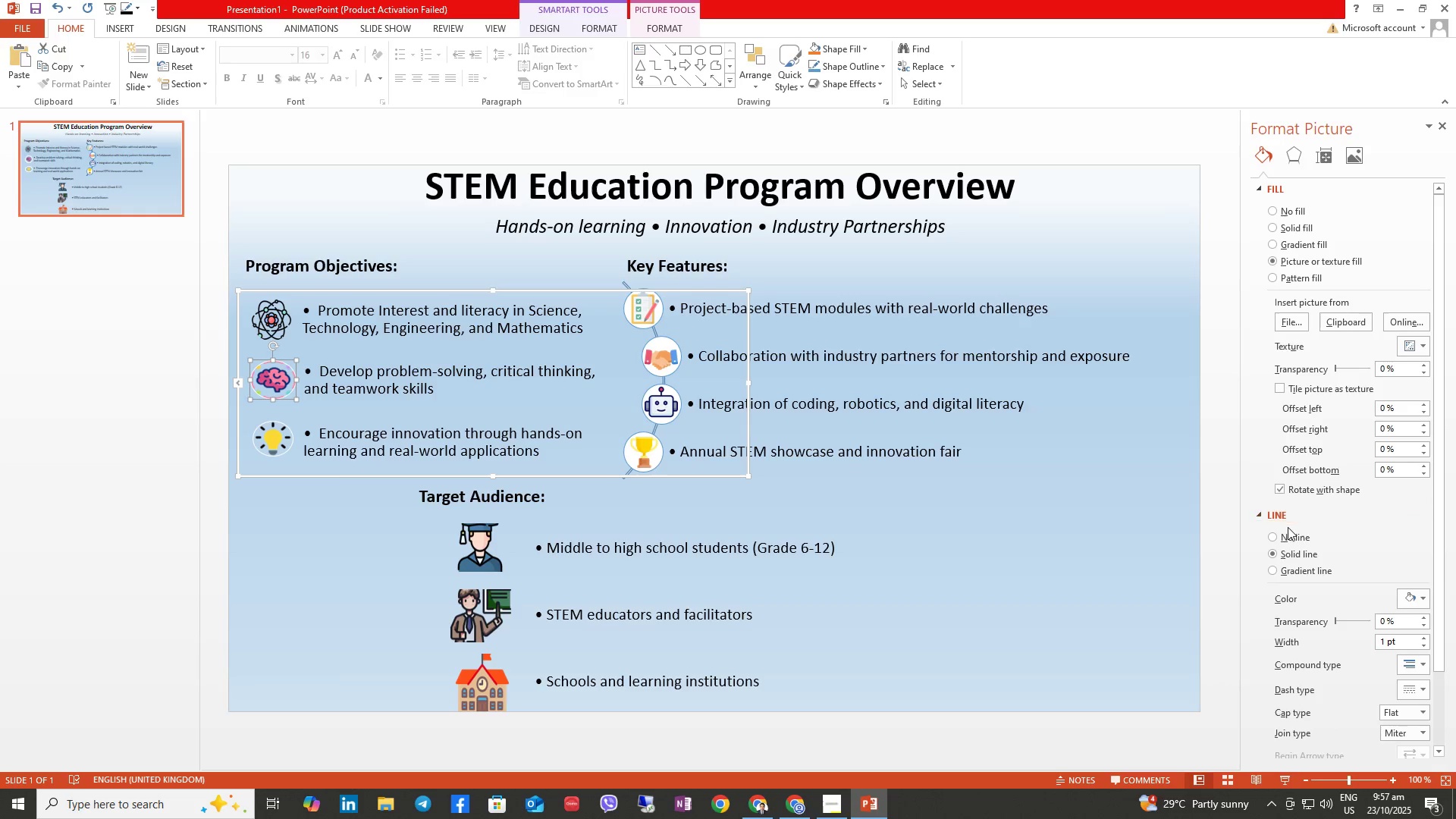 
left_click([1282, 534])
 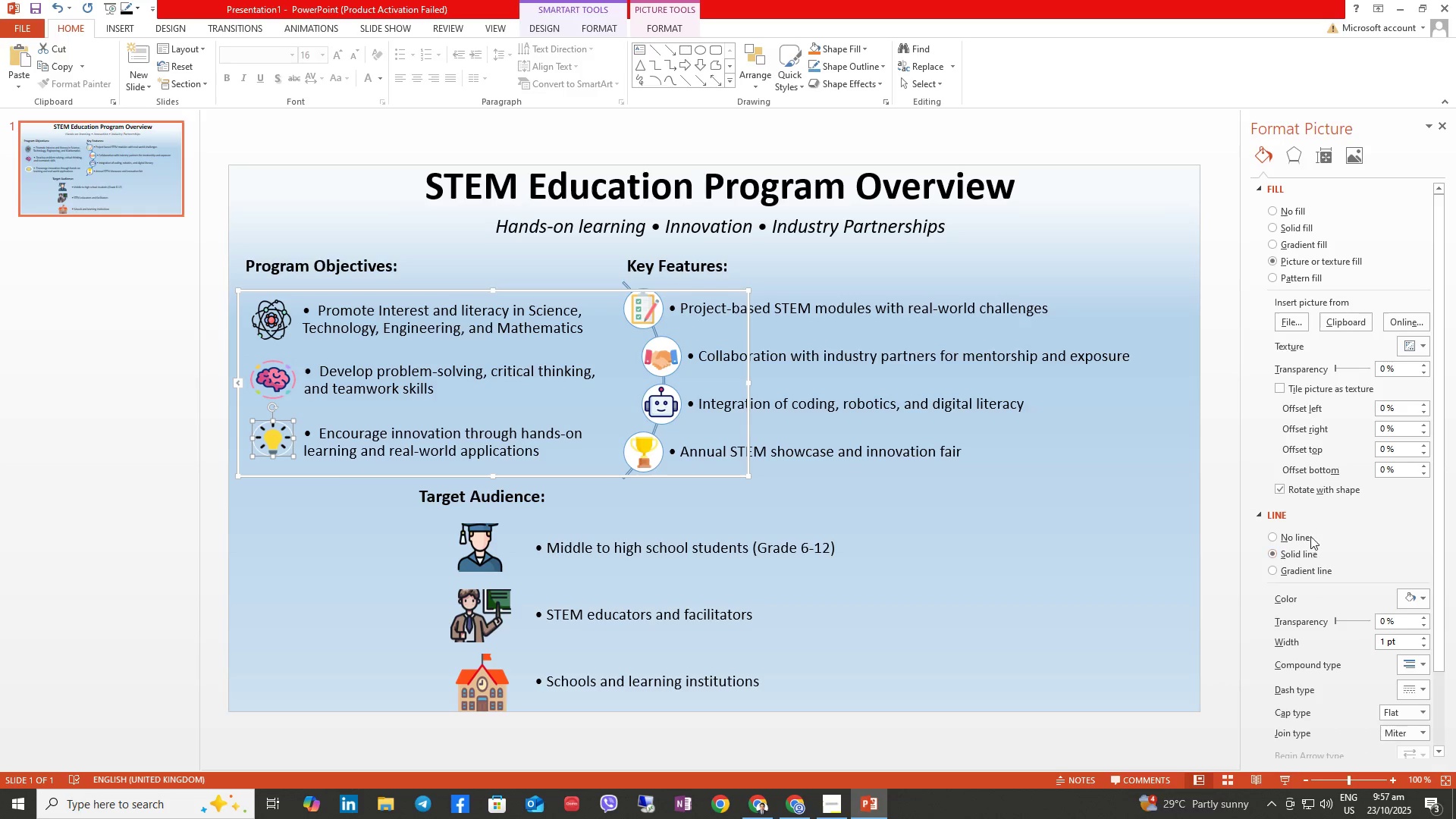 
double_click([1057, 544])
 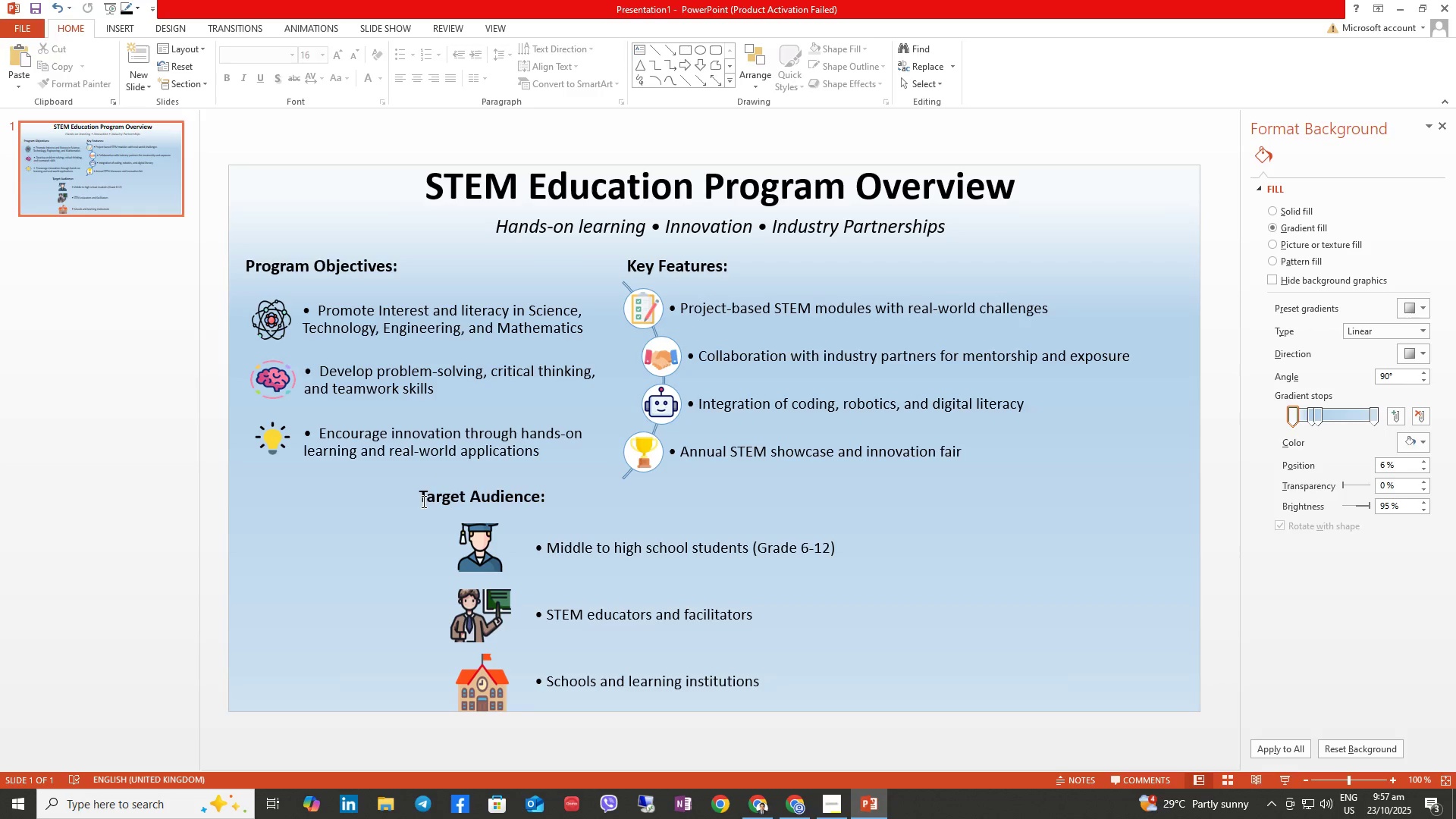 
wait(19.5)
 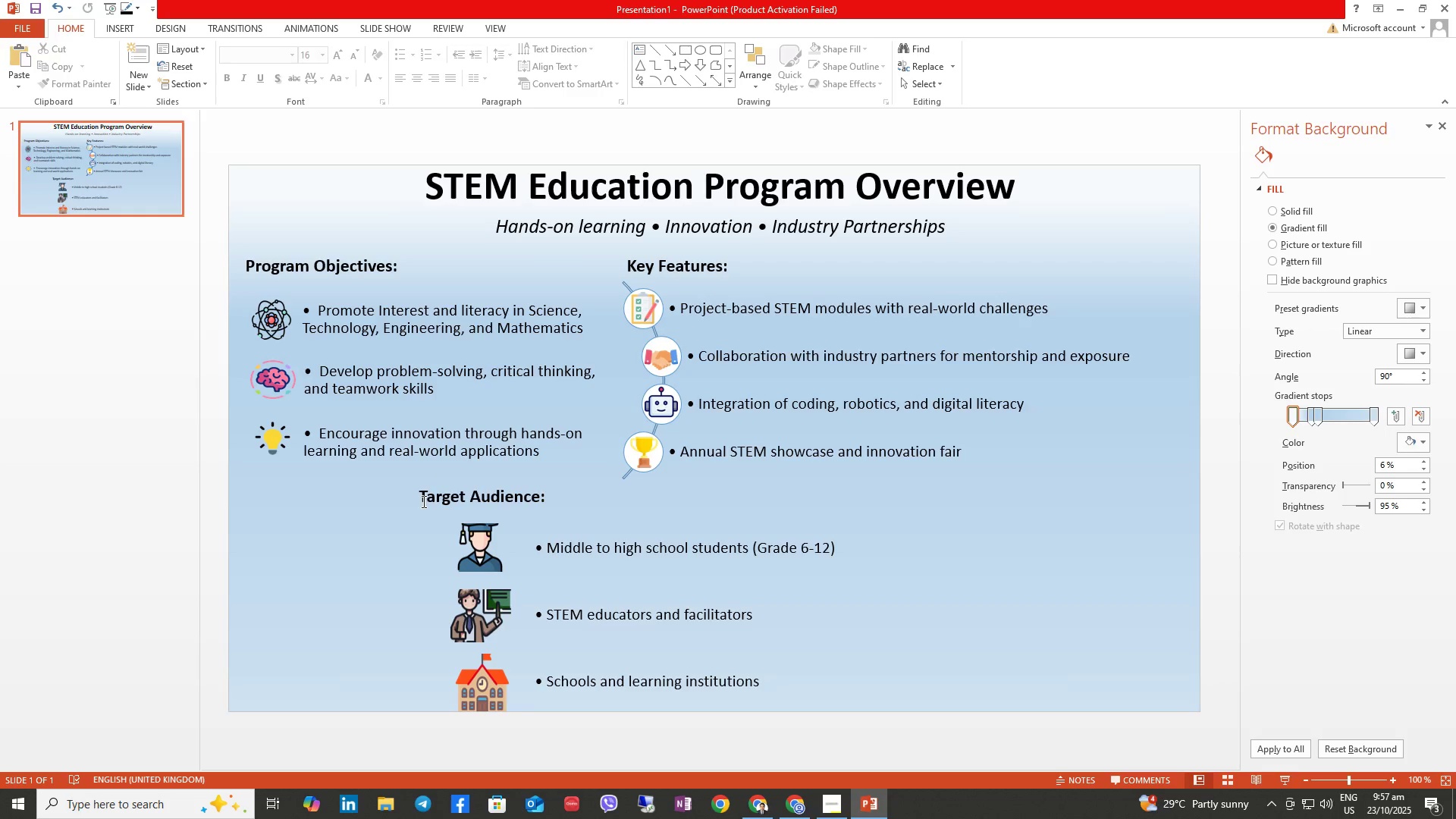 
right_click([899, 195])
 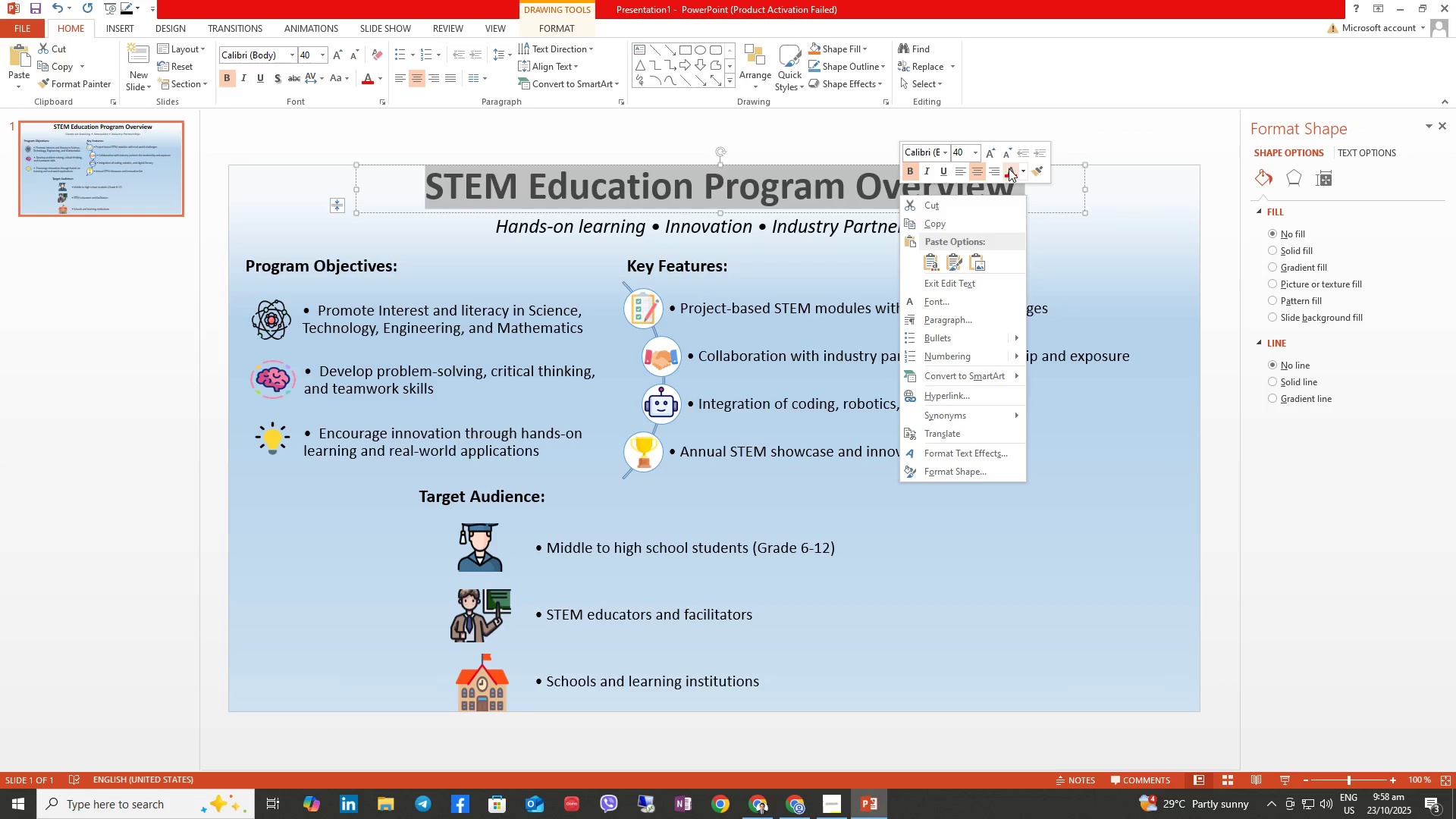 
left_click([1021, 171])
 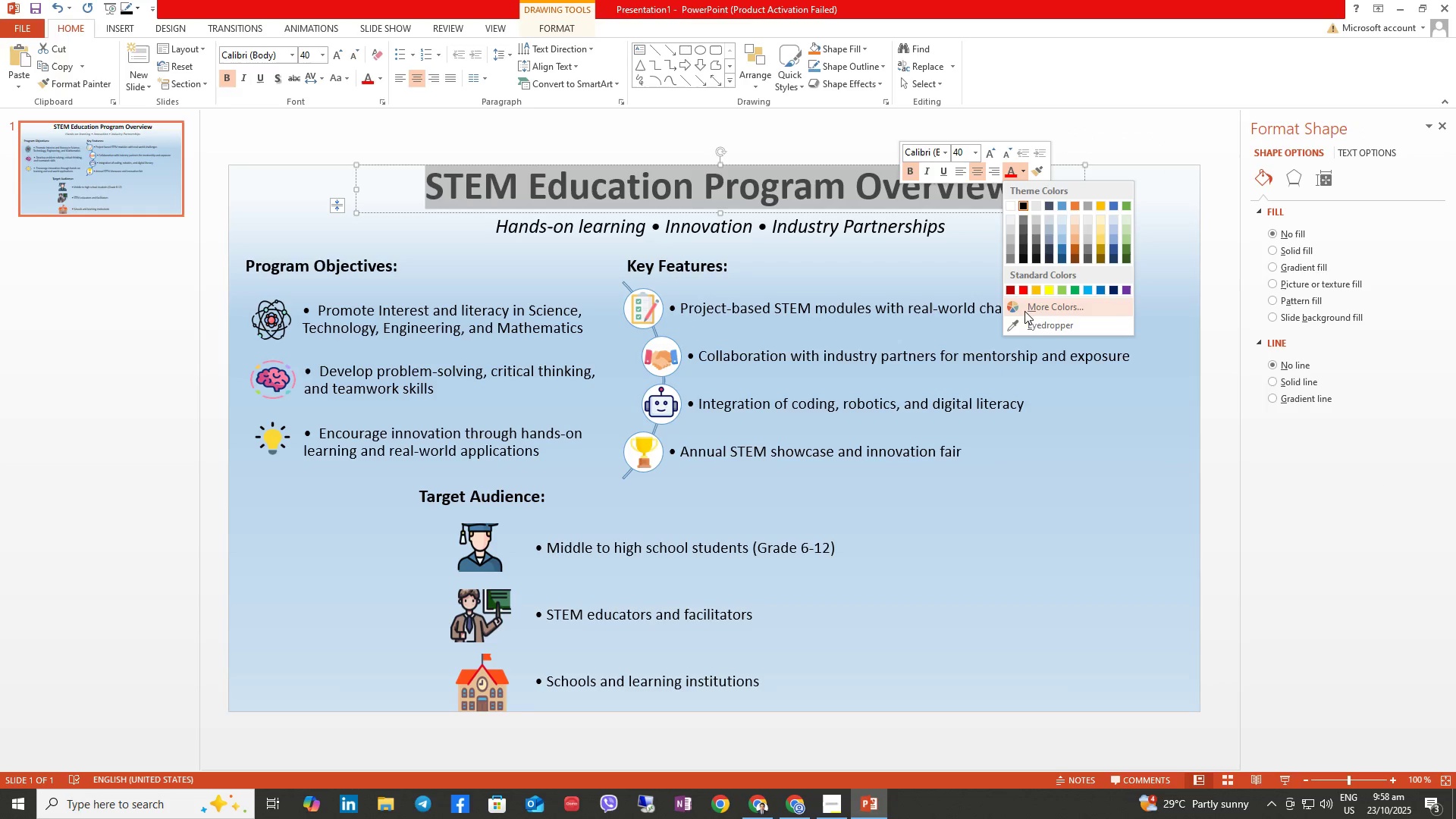 
left_click([1023, 310])
 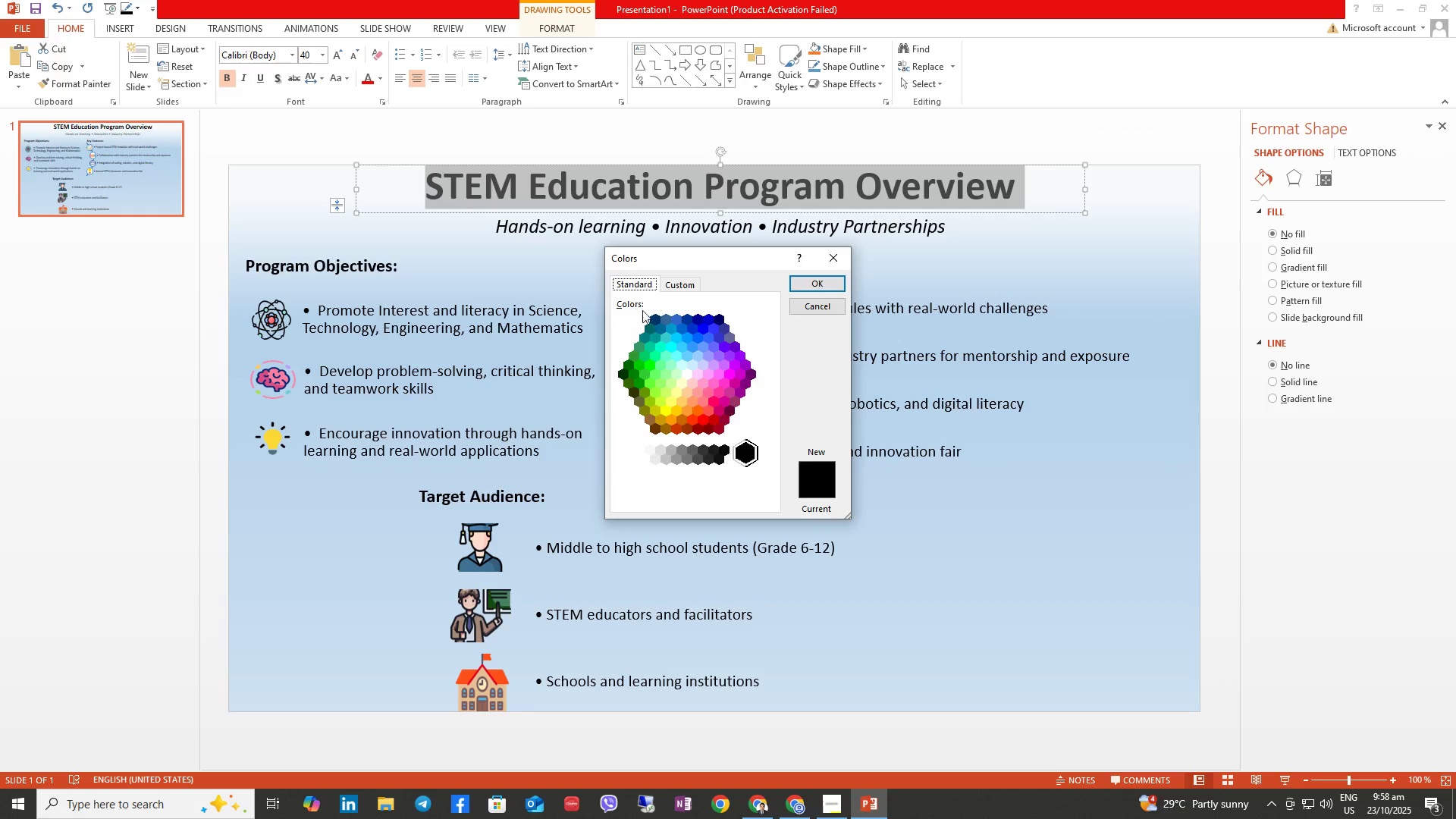 
left_click([654, 318])
 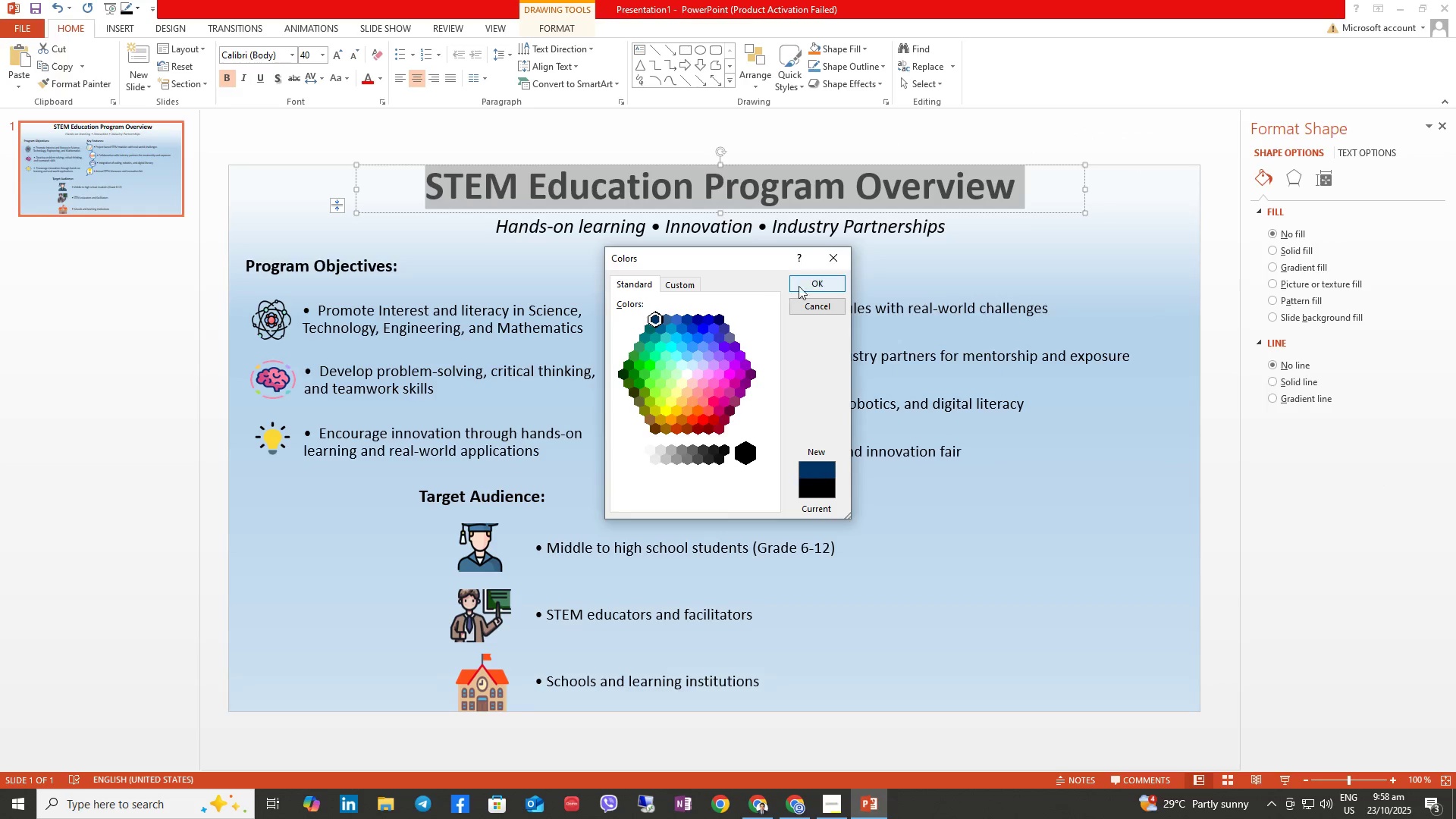 
left_click([804, 278])
 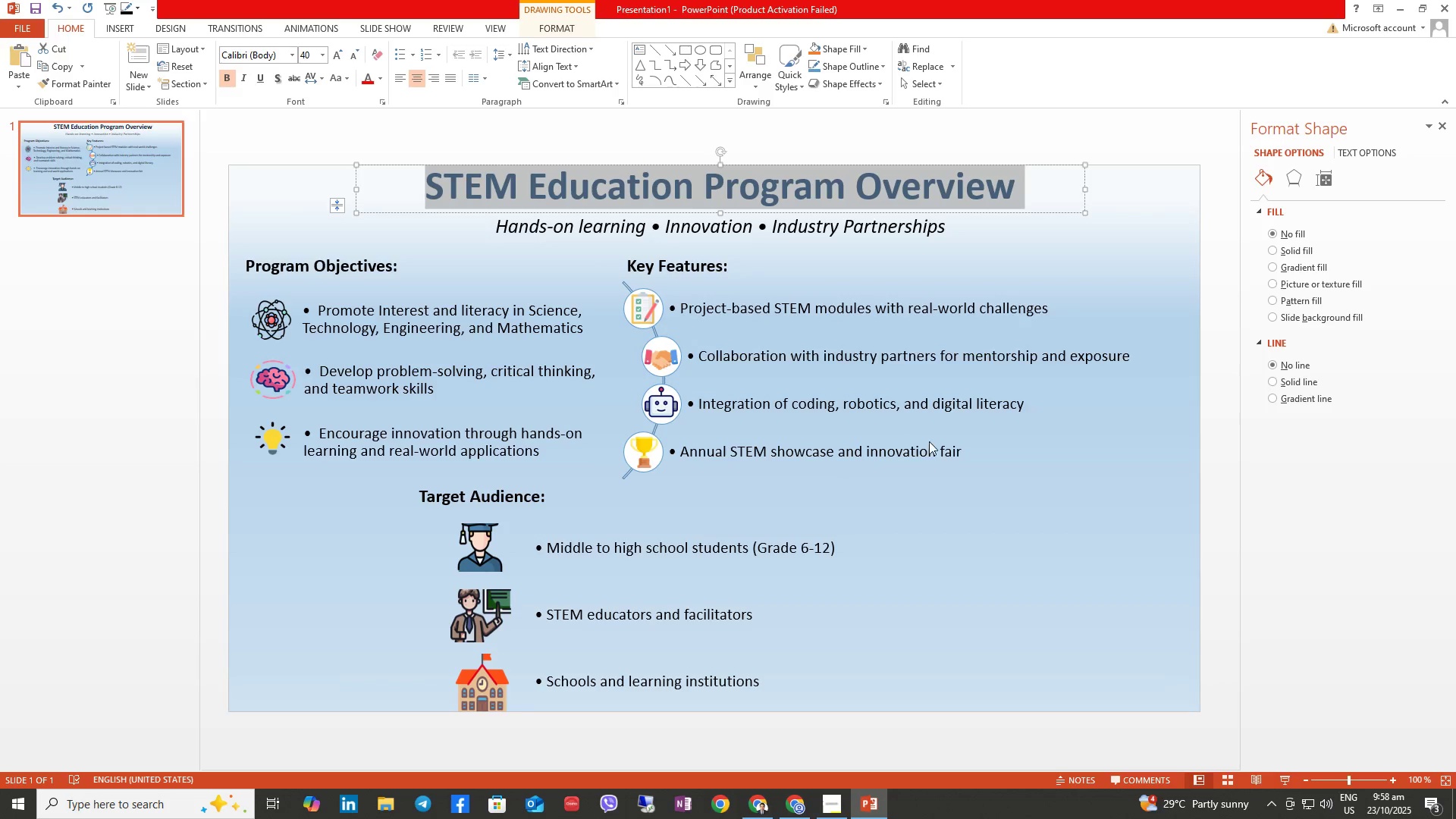 
left_click([970, 445])
 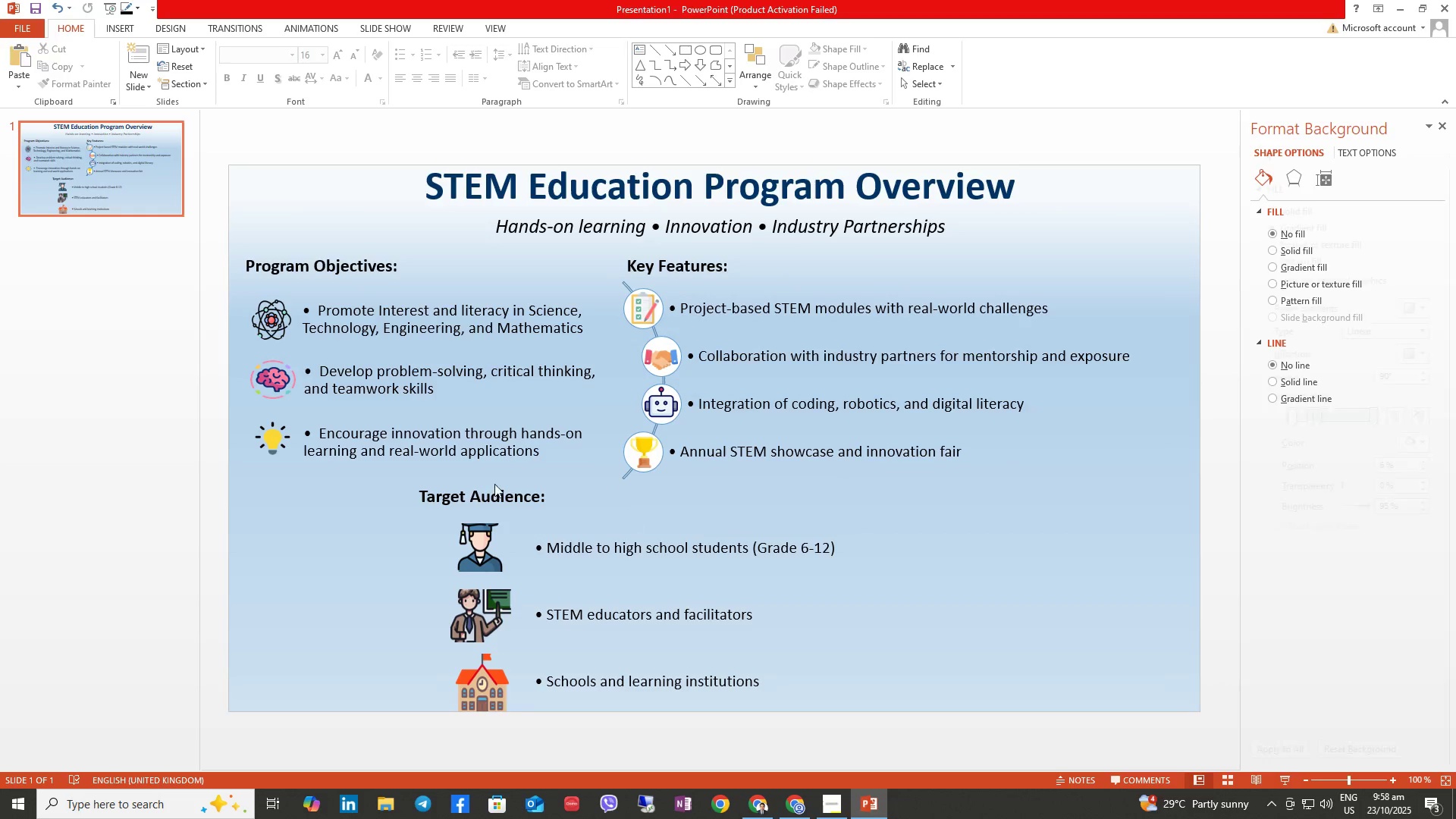 
wait(5.55)
 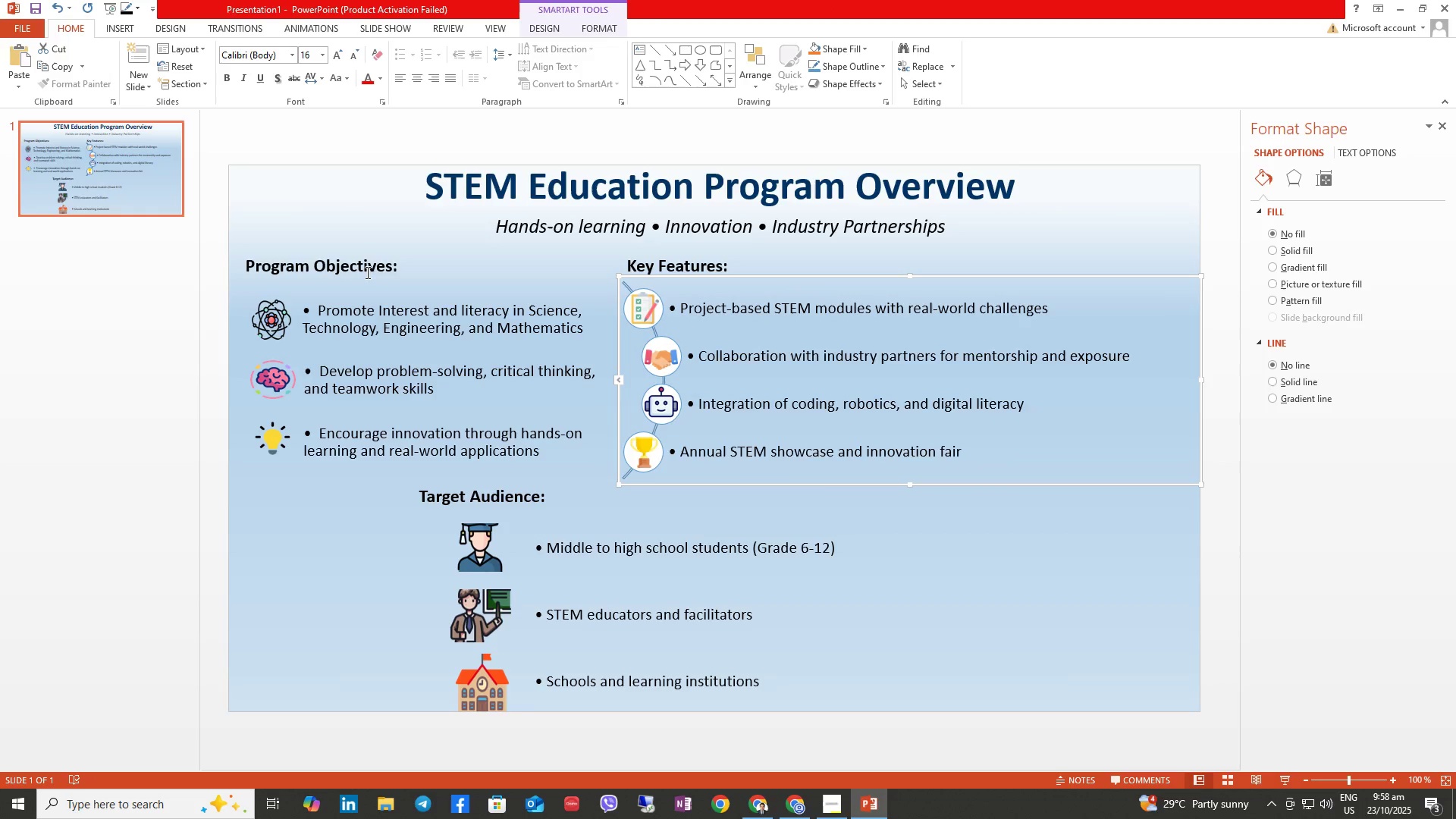 
double_click([313, 268])
 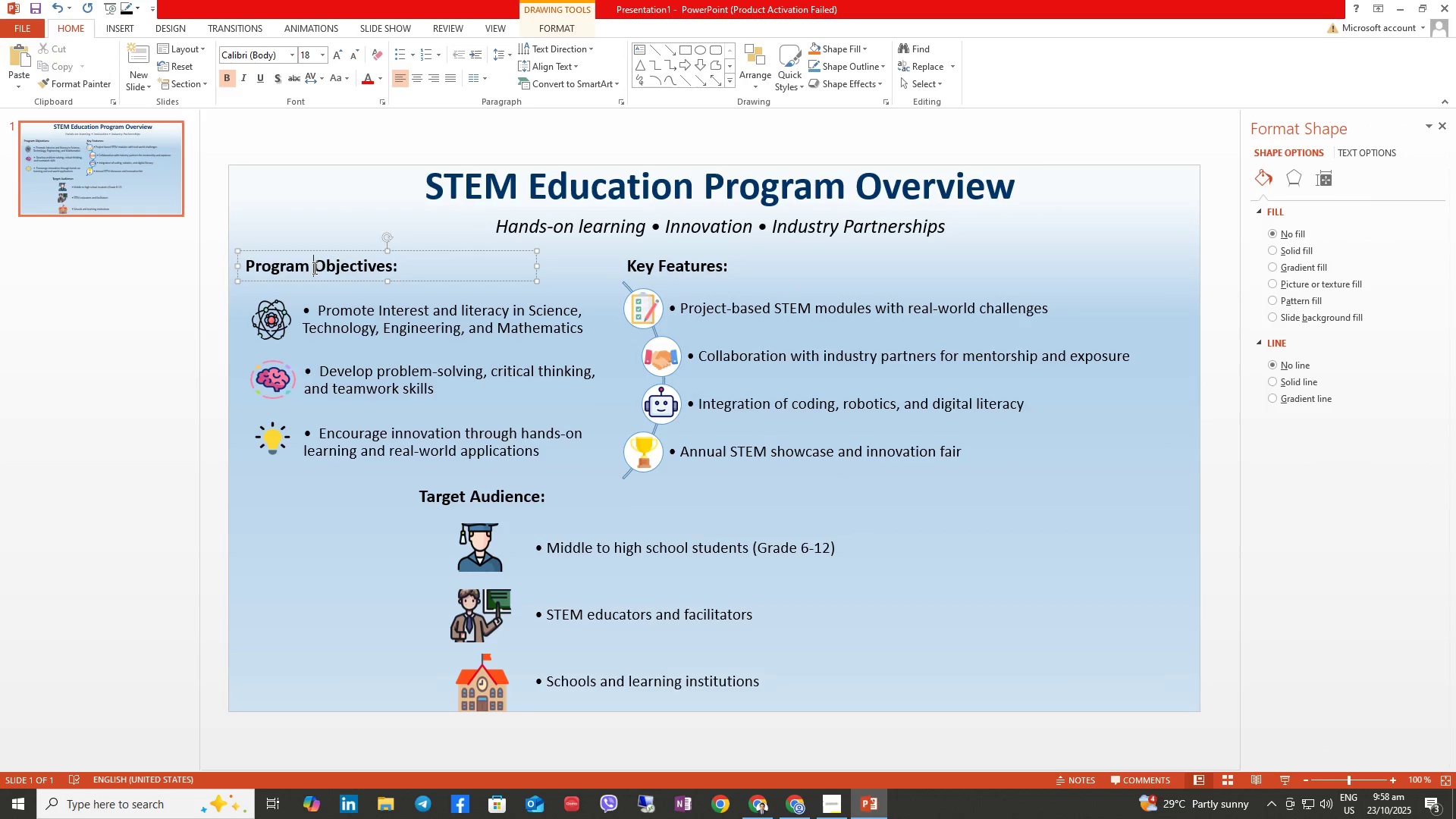 
triple_click([313, 268])
 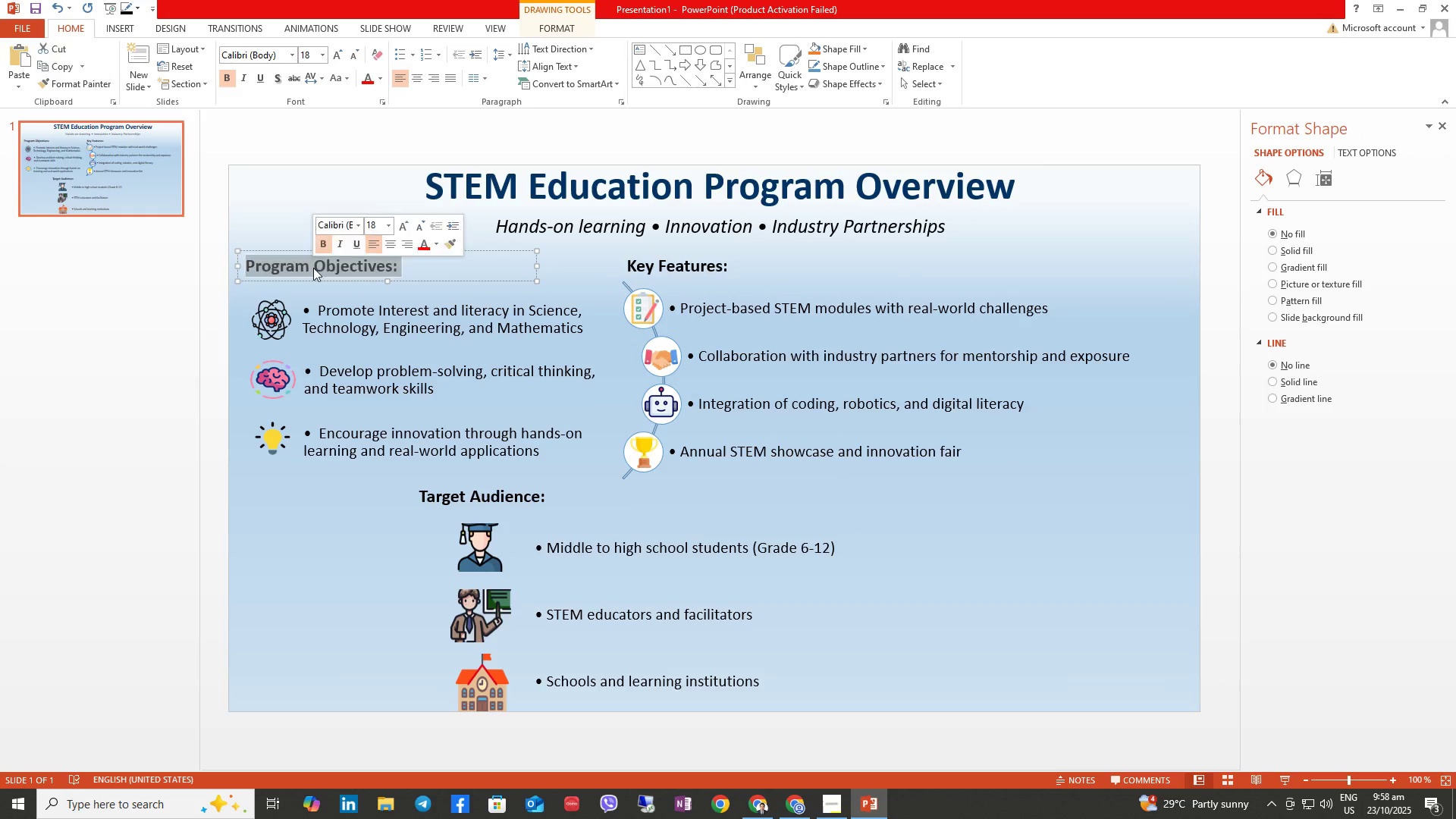 
triple_click([313, 268])
 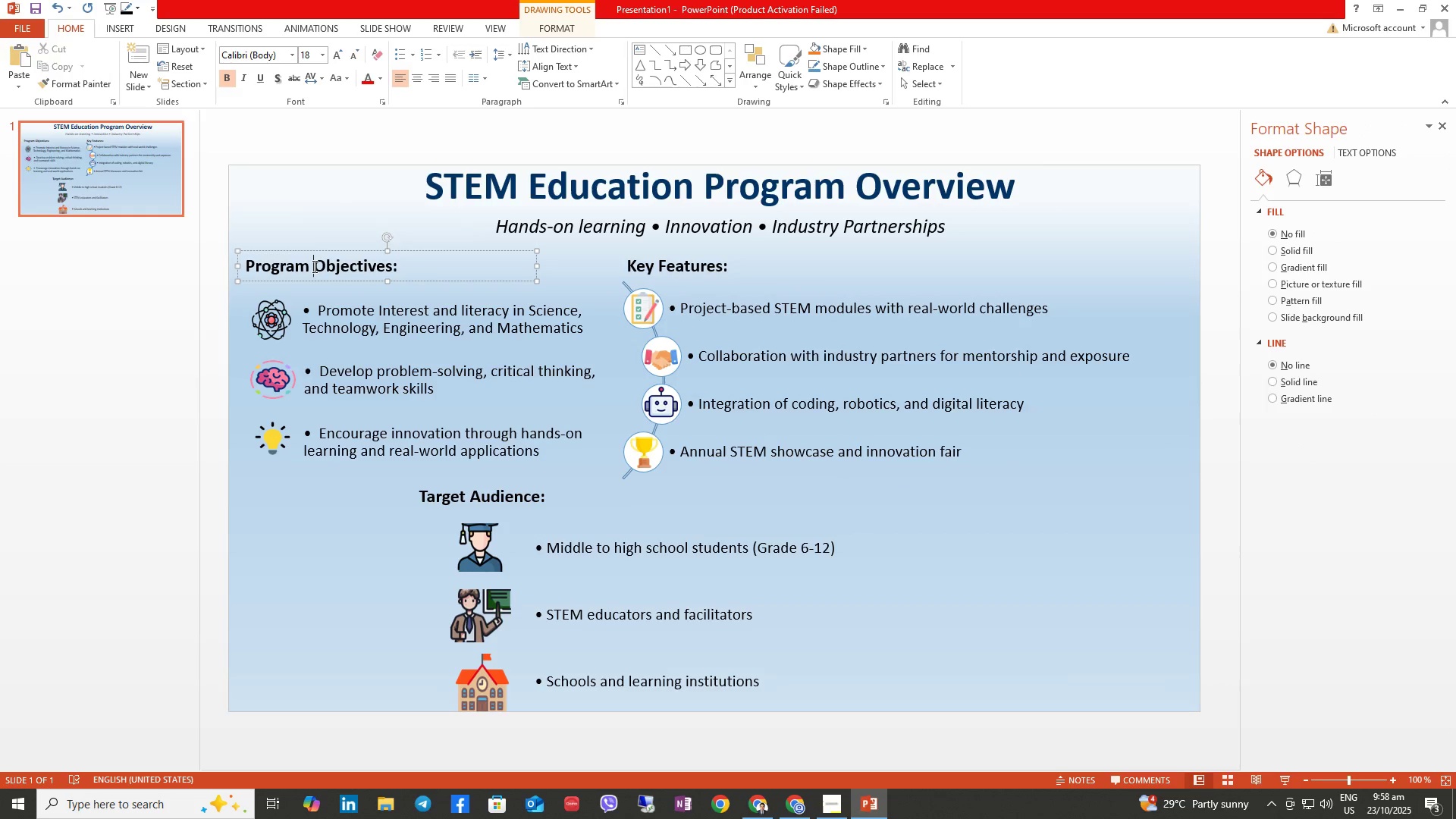 
double_click([313, 266])
 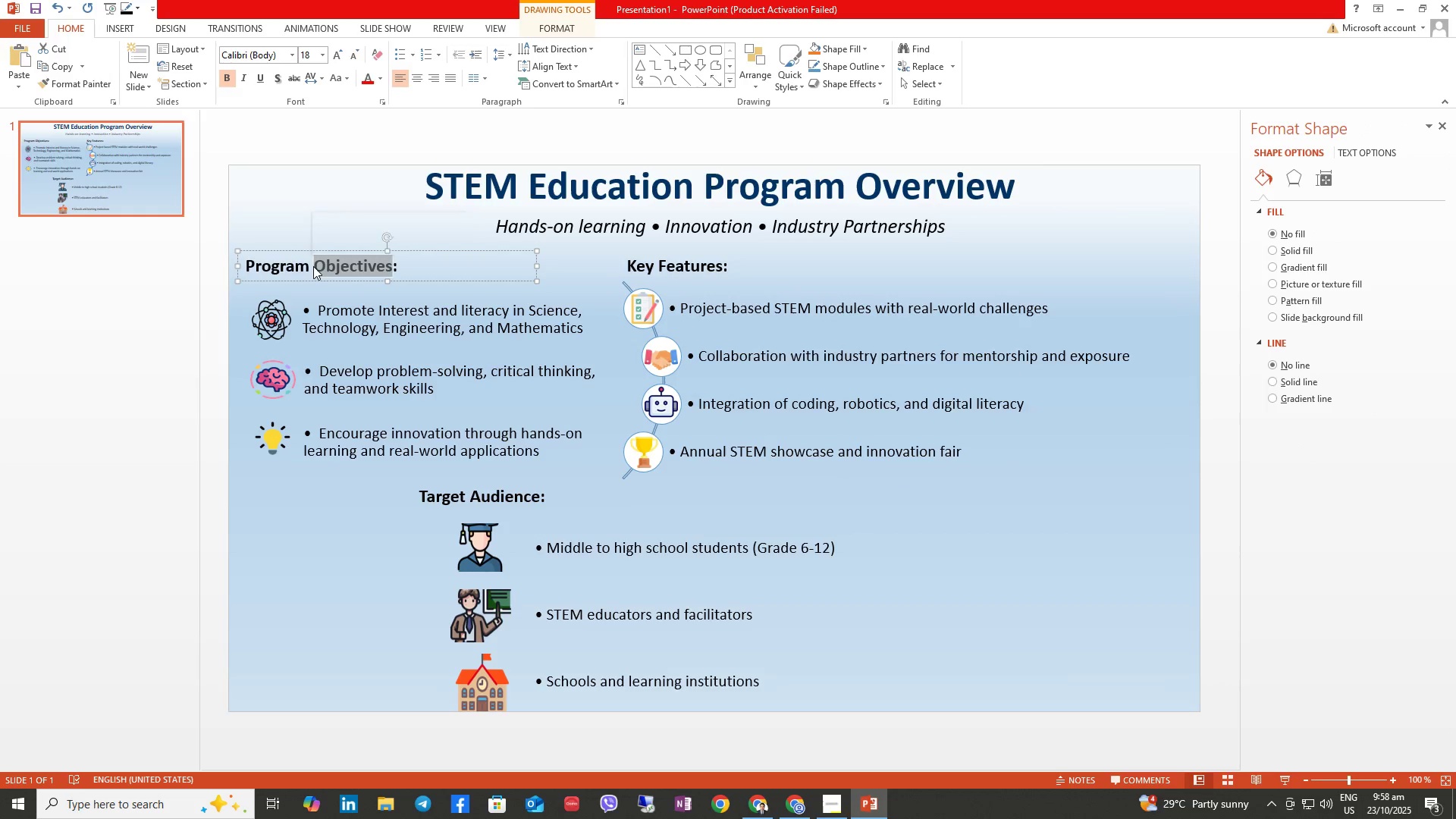 
triple_click([313, 266])
 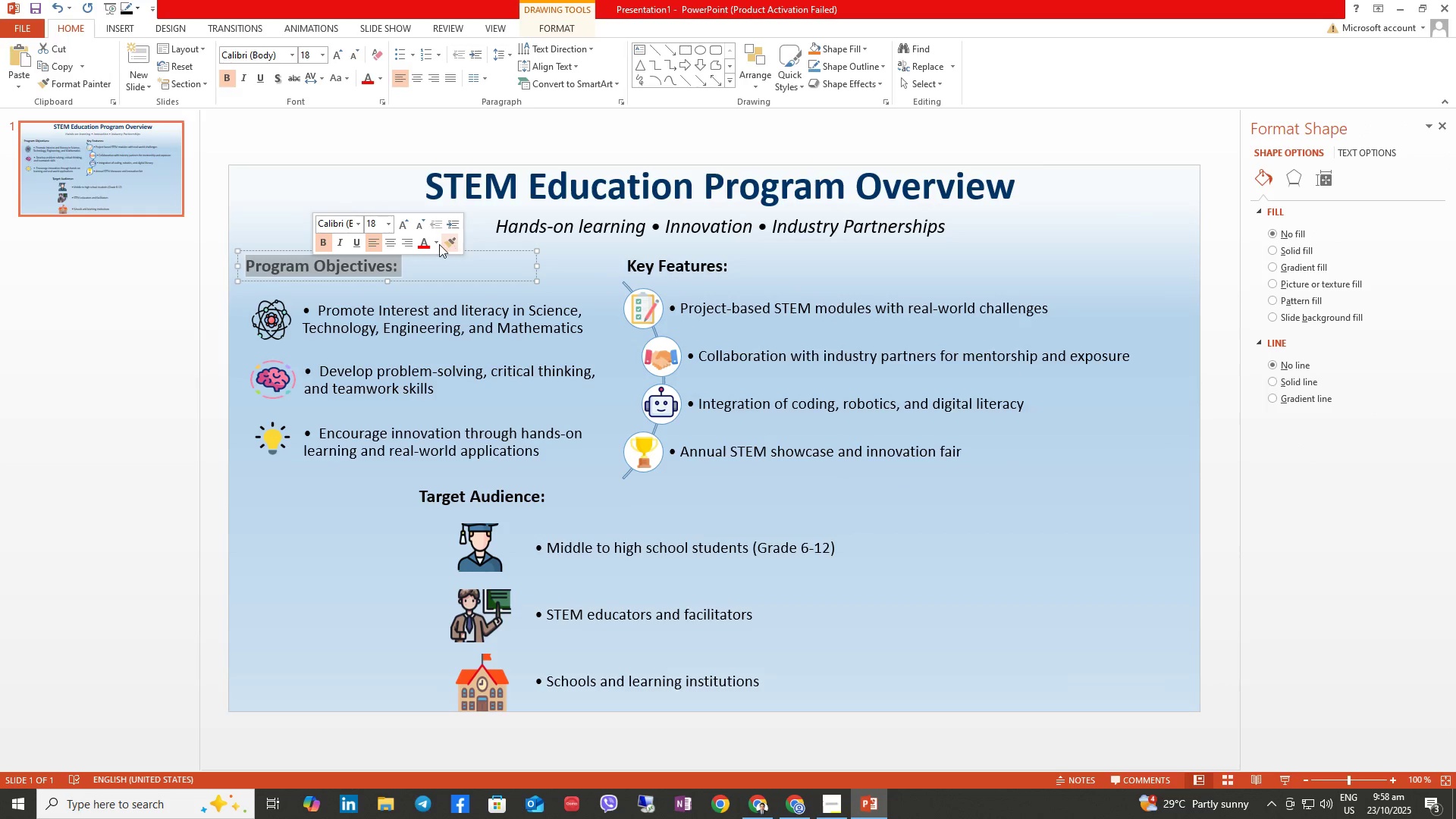 
left_click([436, 245])
 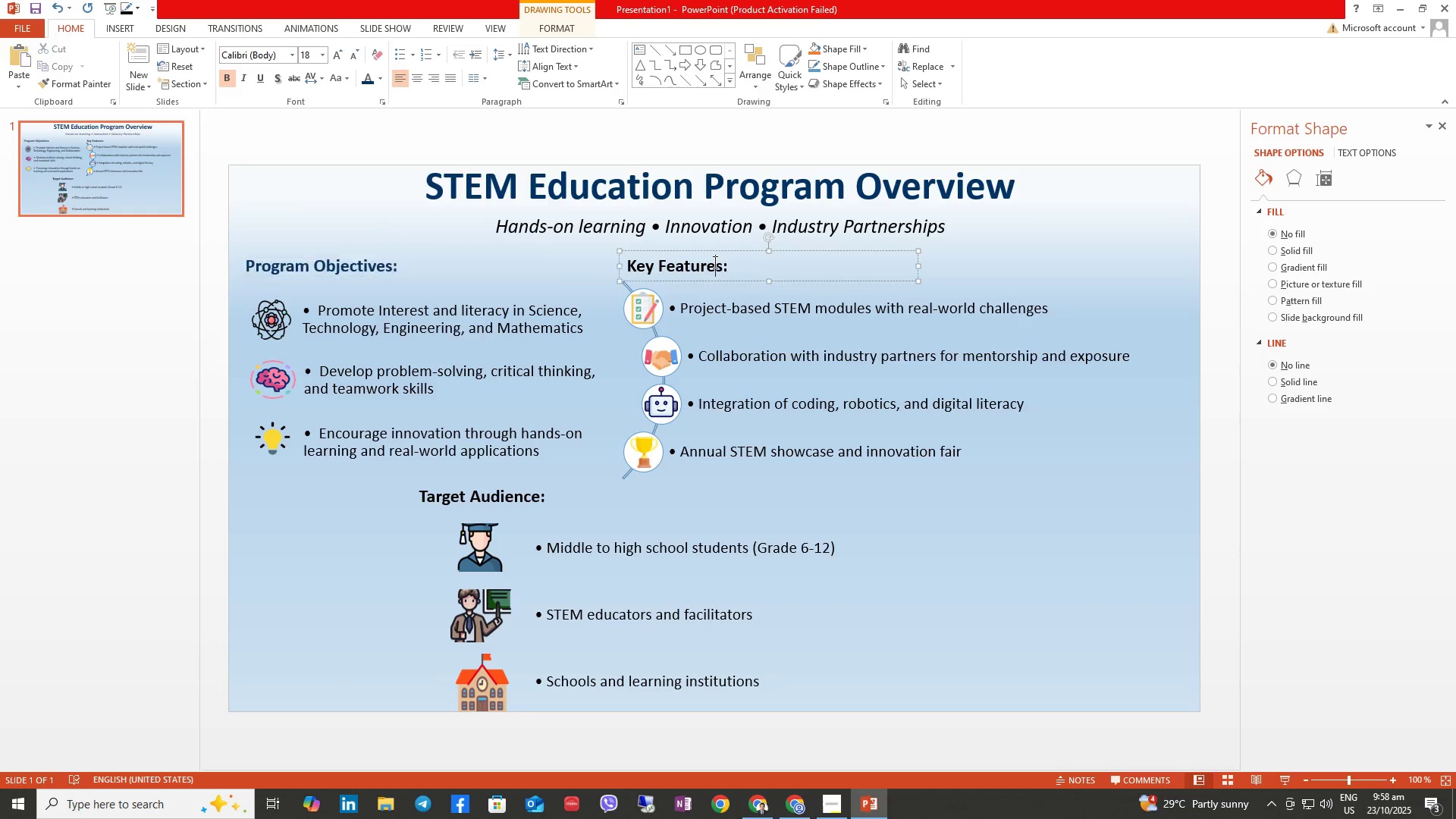 
triple_click([713, 262])
 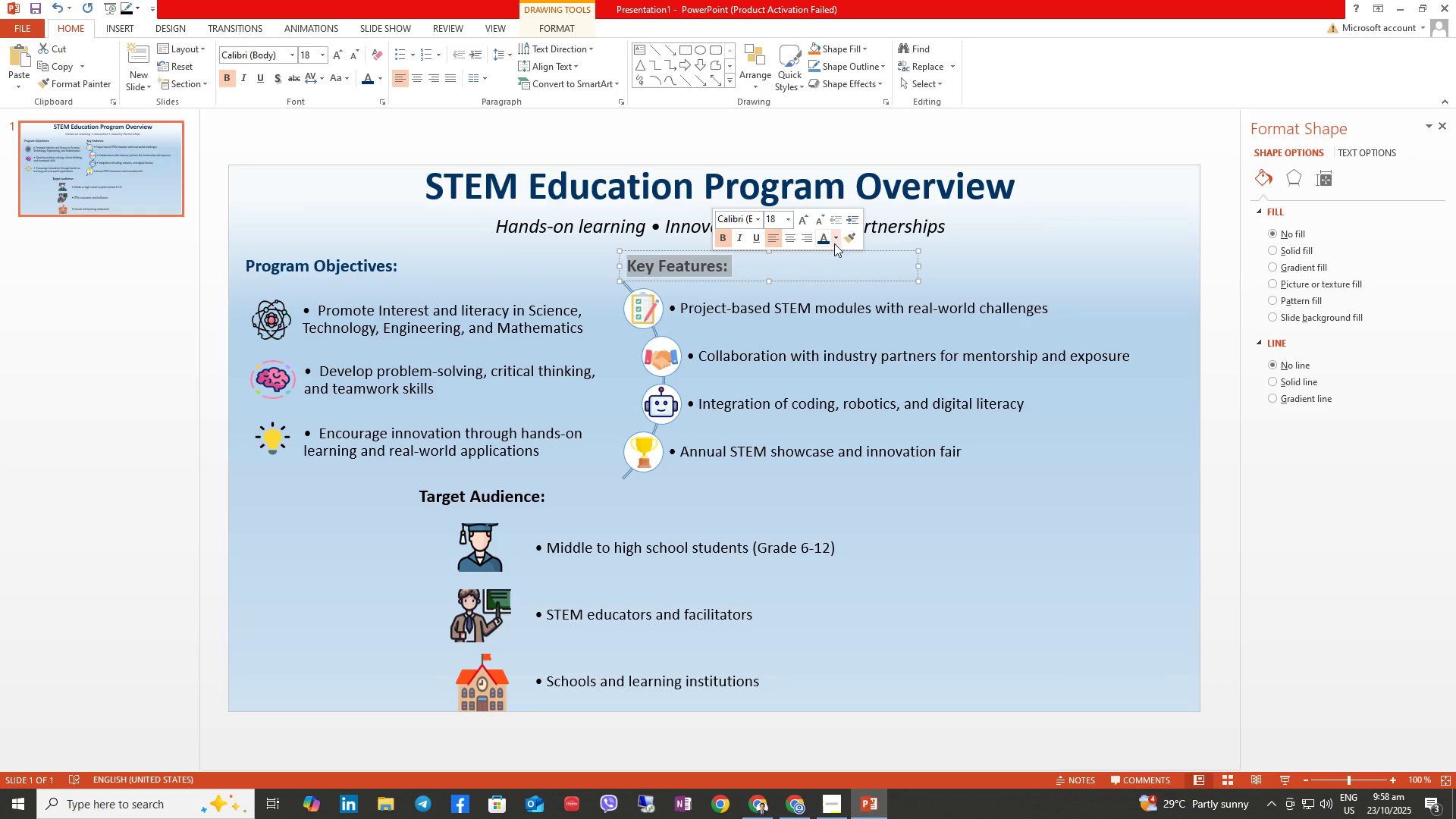 
left_click([836, 242])
 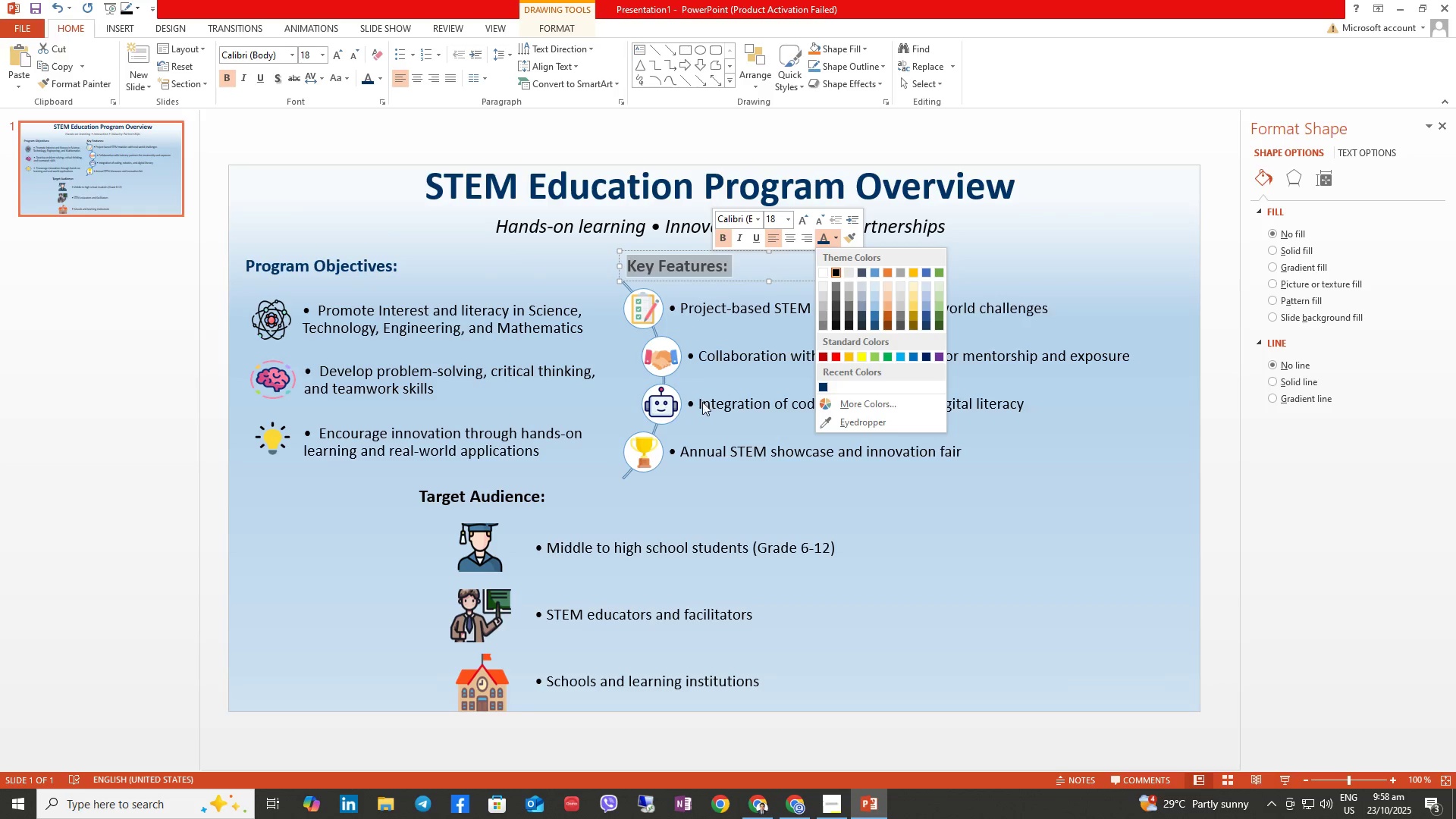 
left_click([817, 388])
 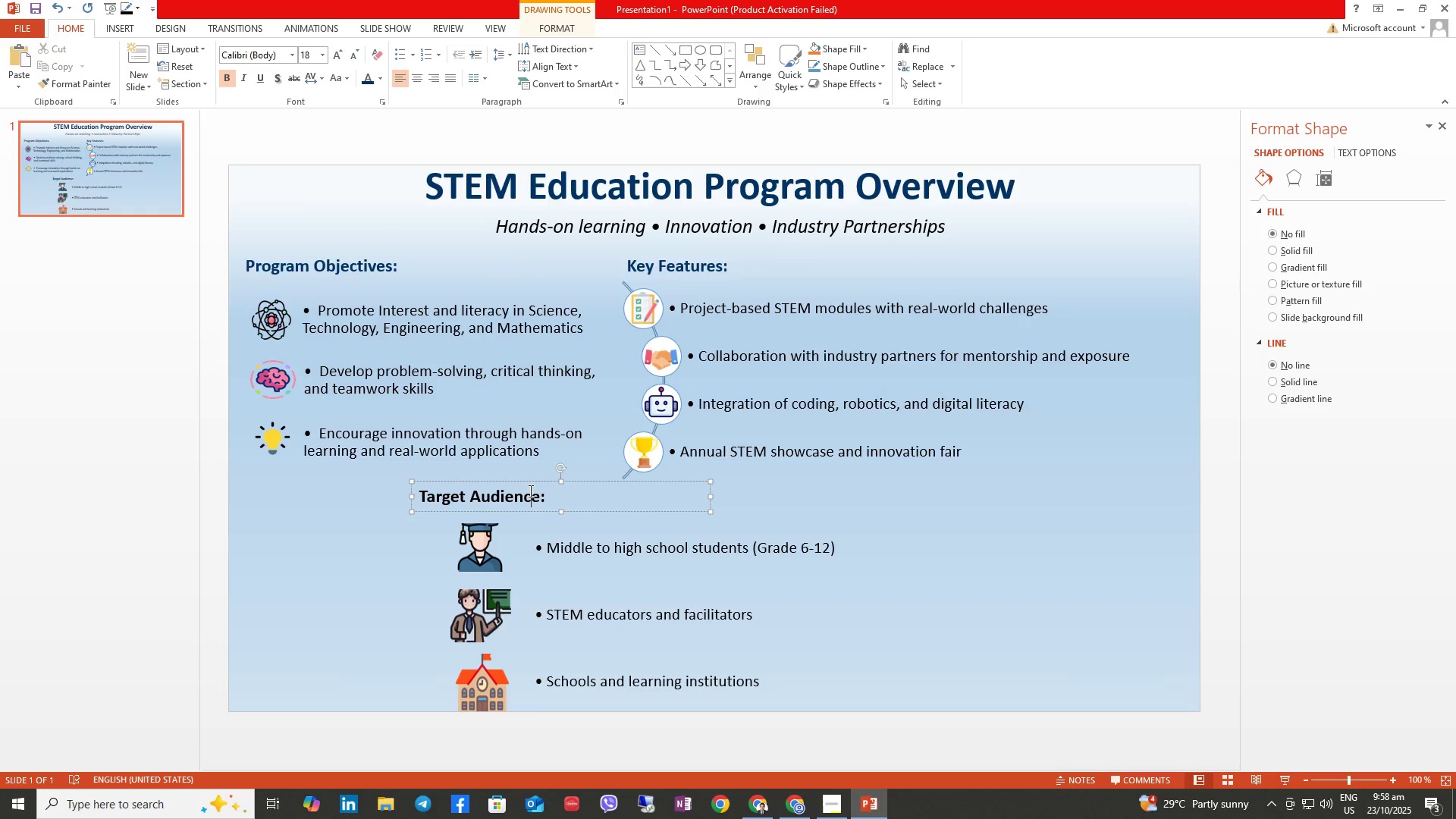 
double_click([522, 494])
 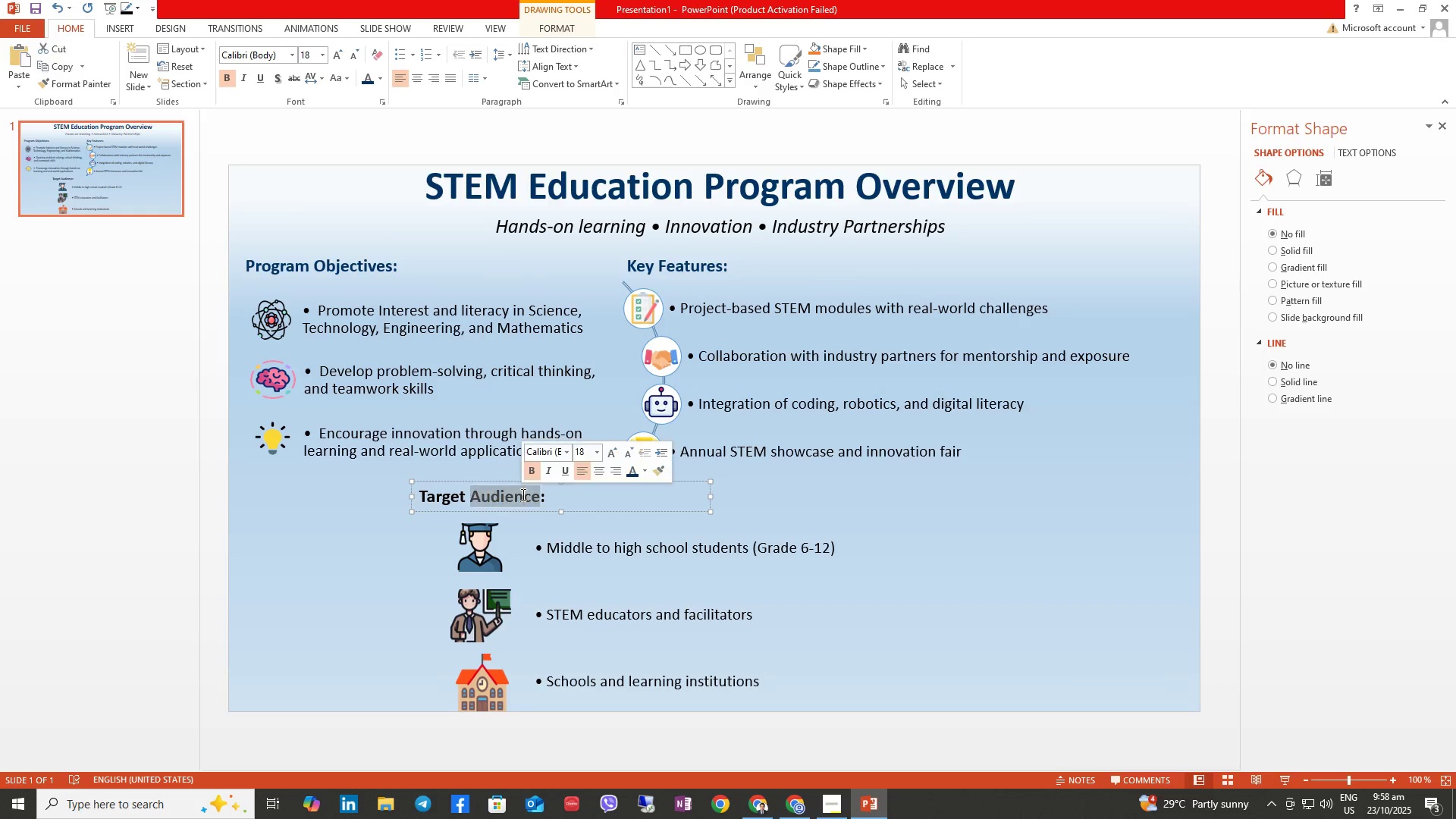 
triple_click([522, 494])
 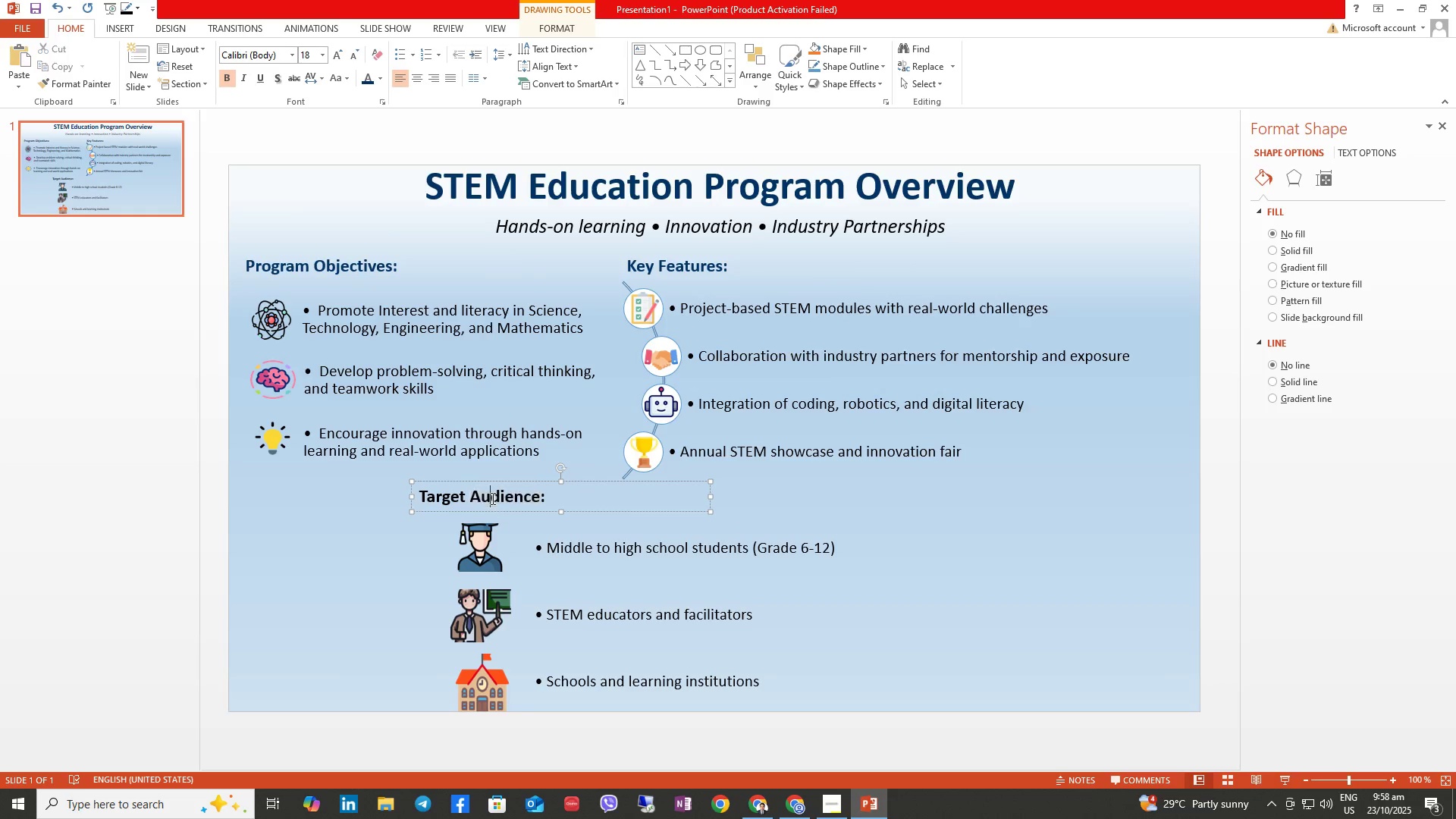 
double_click([491, 498])
 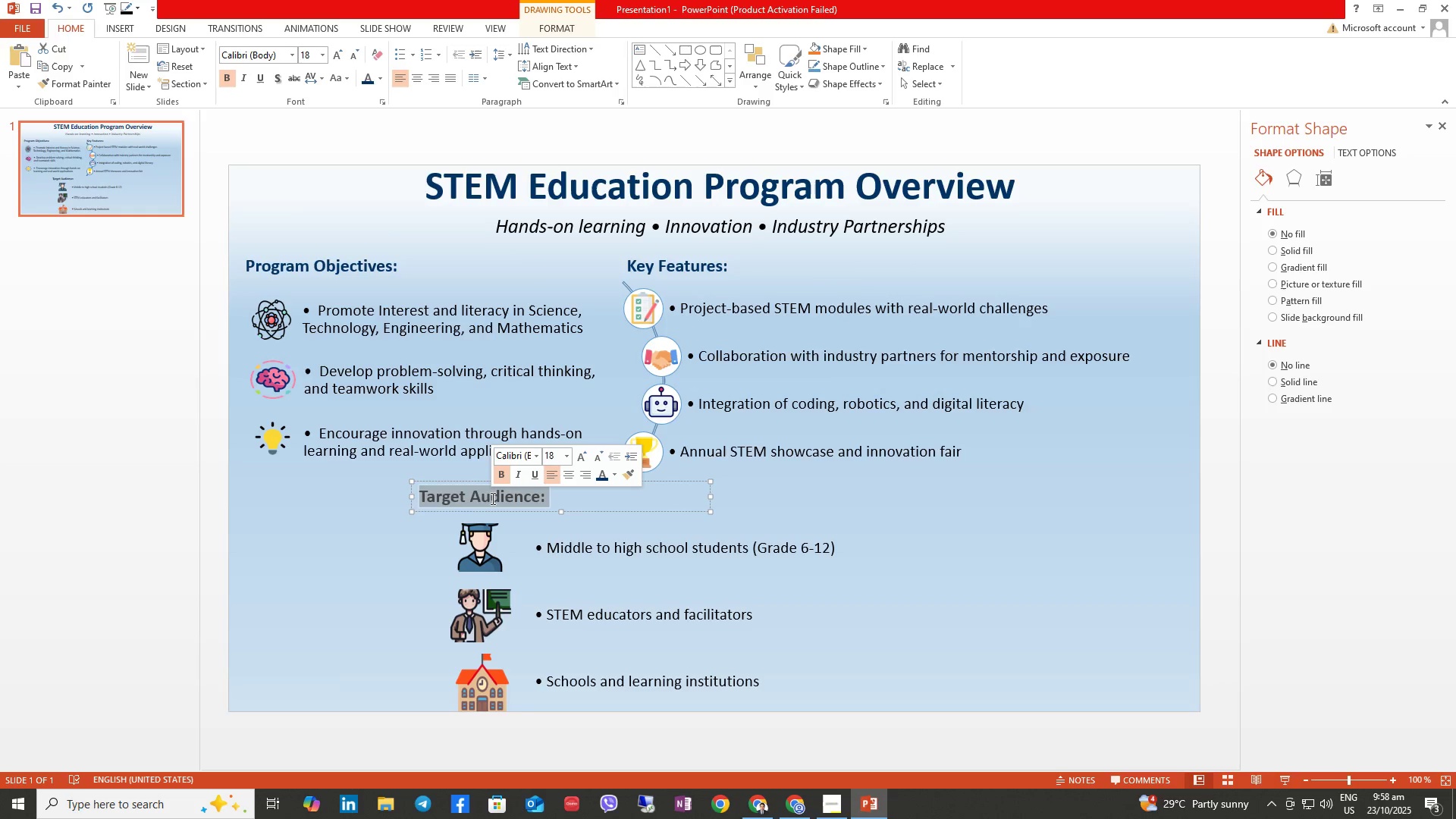 
triple_click([491, 498])
 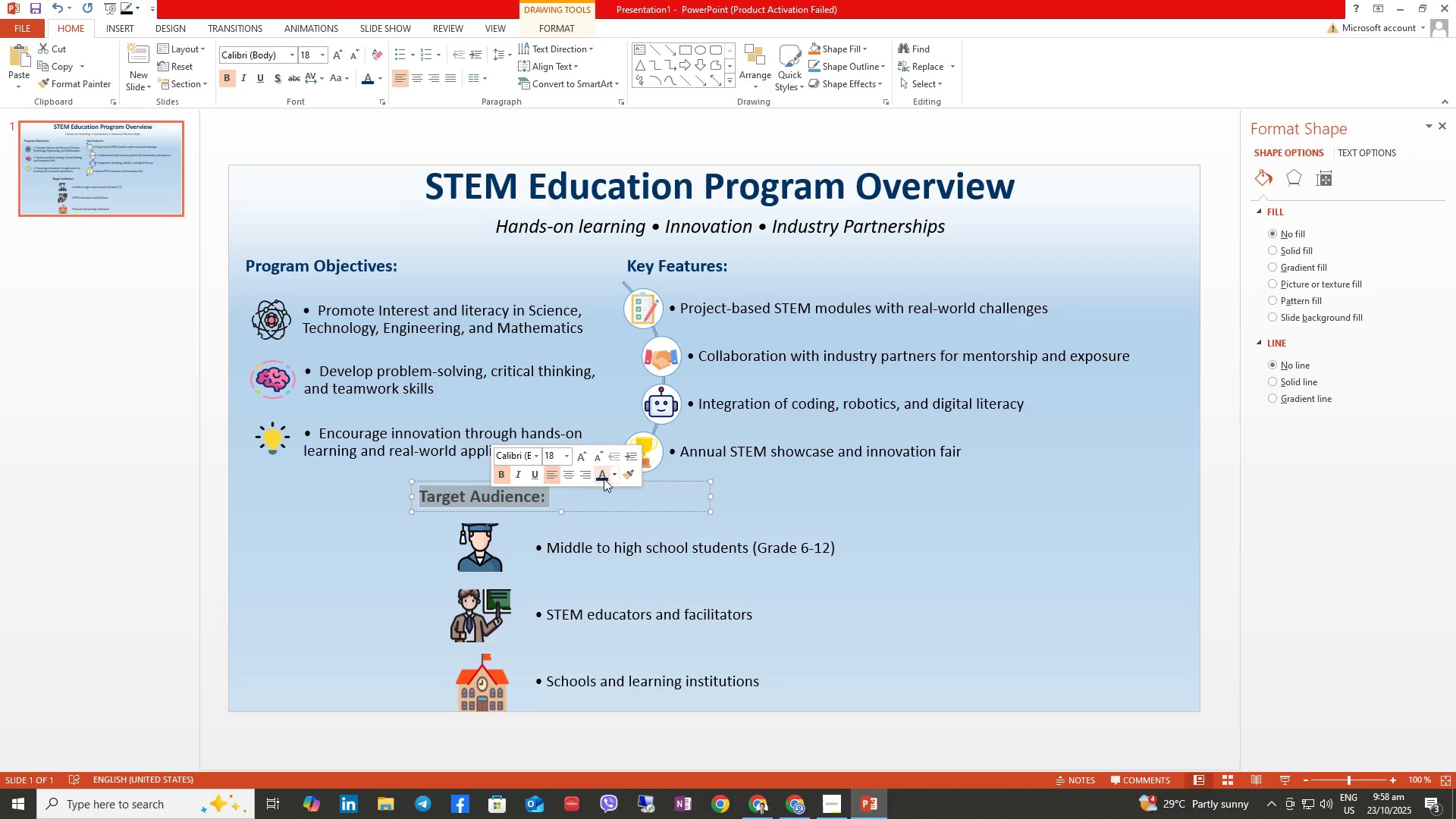 
left_click([604, 479])
 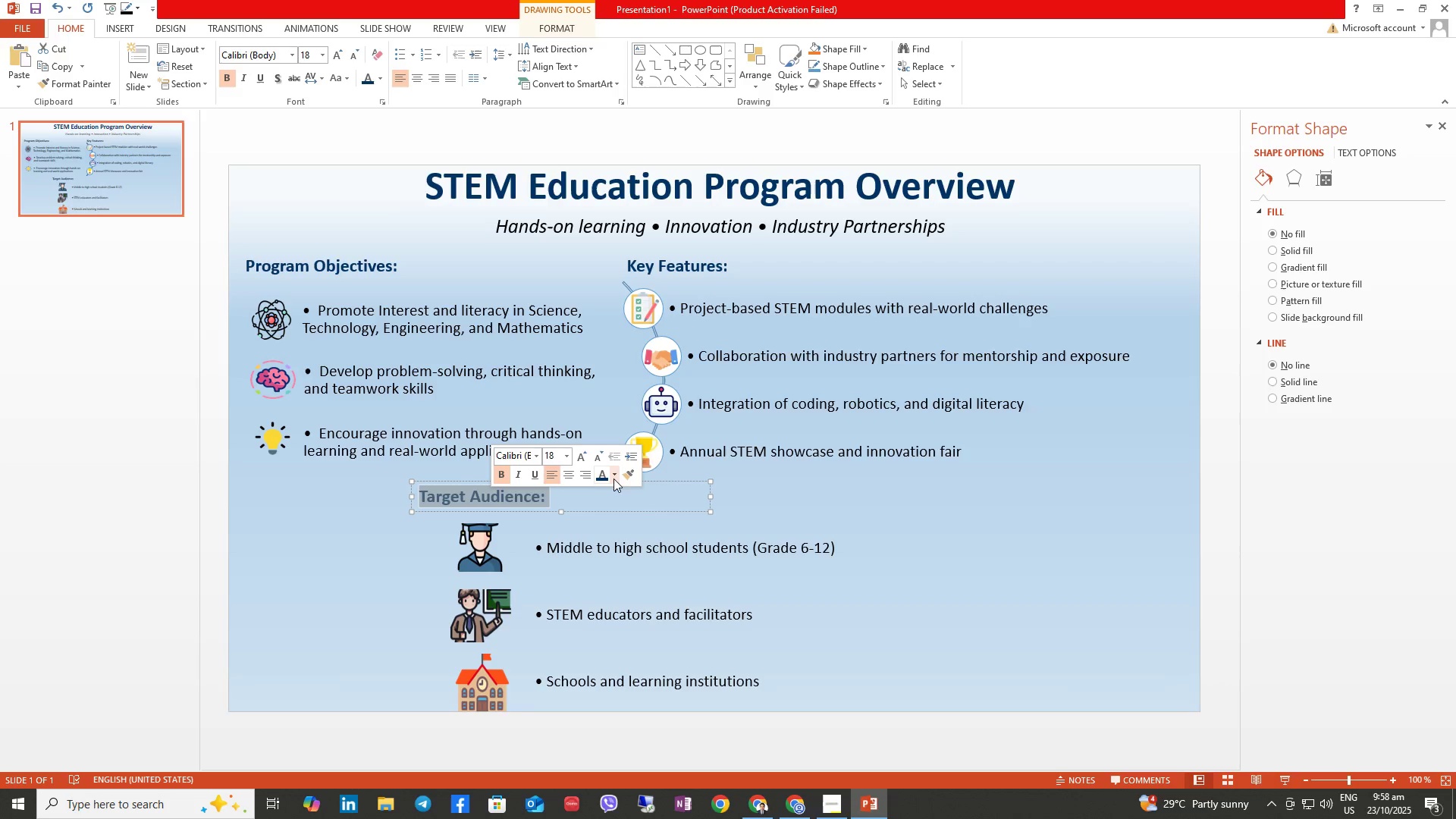 
left_click([615, 476])
 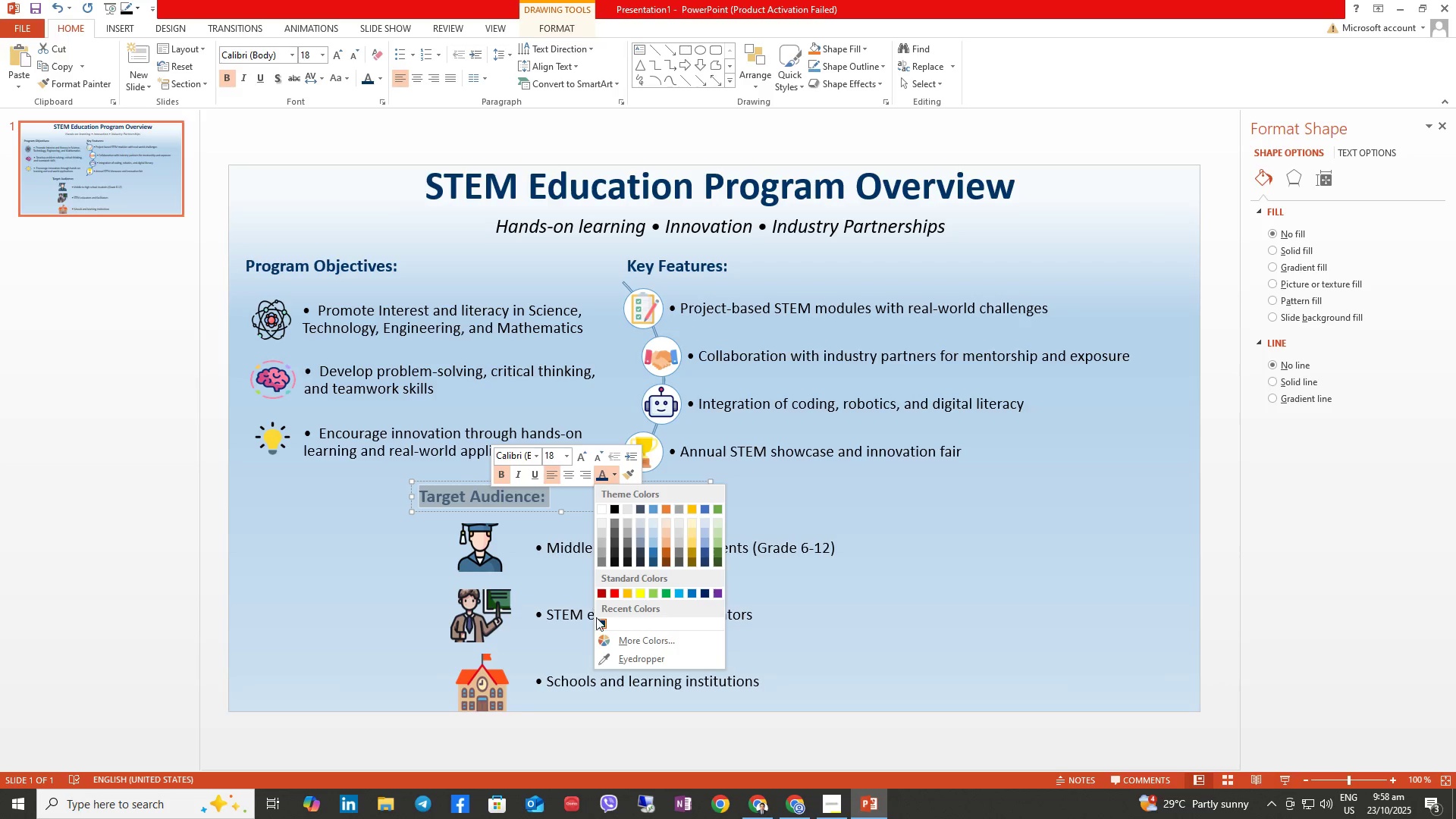 
left_click([599, 623])
 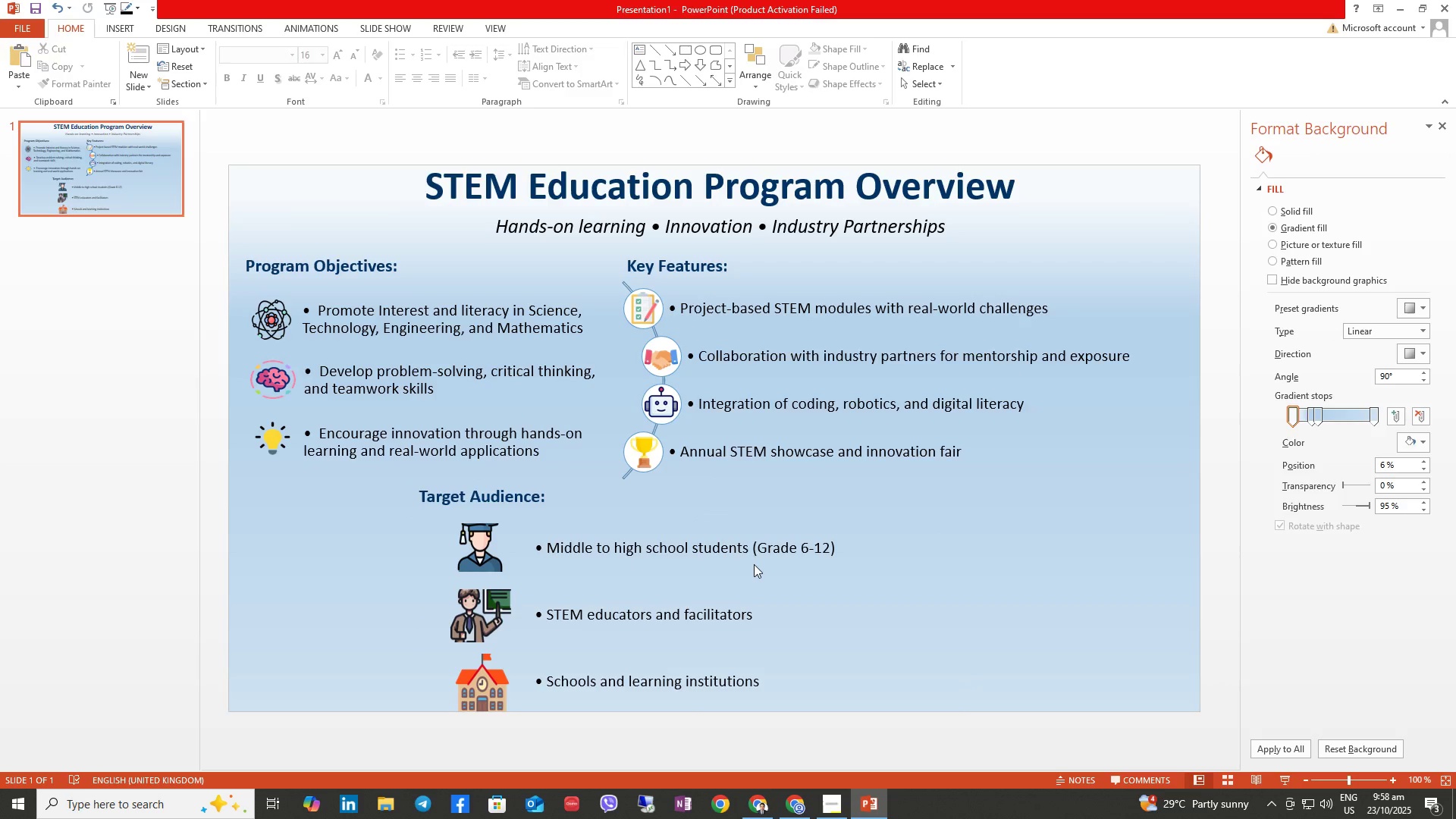 
wait(11.84)
 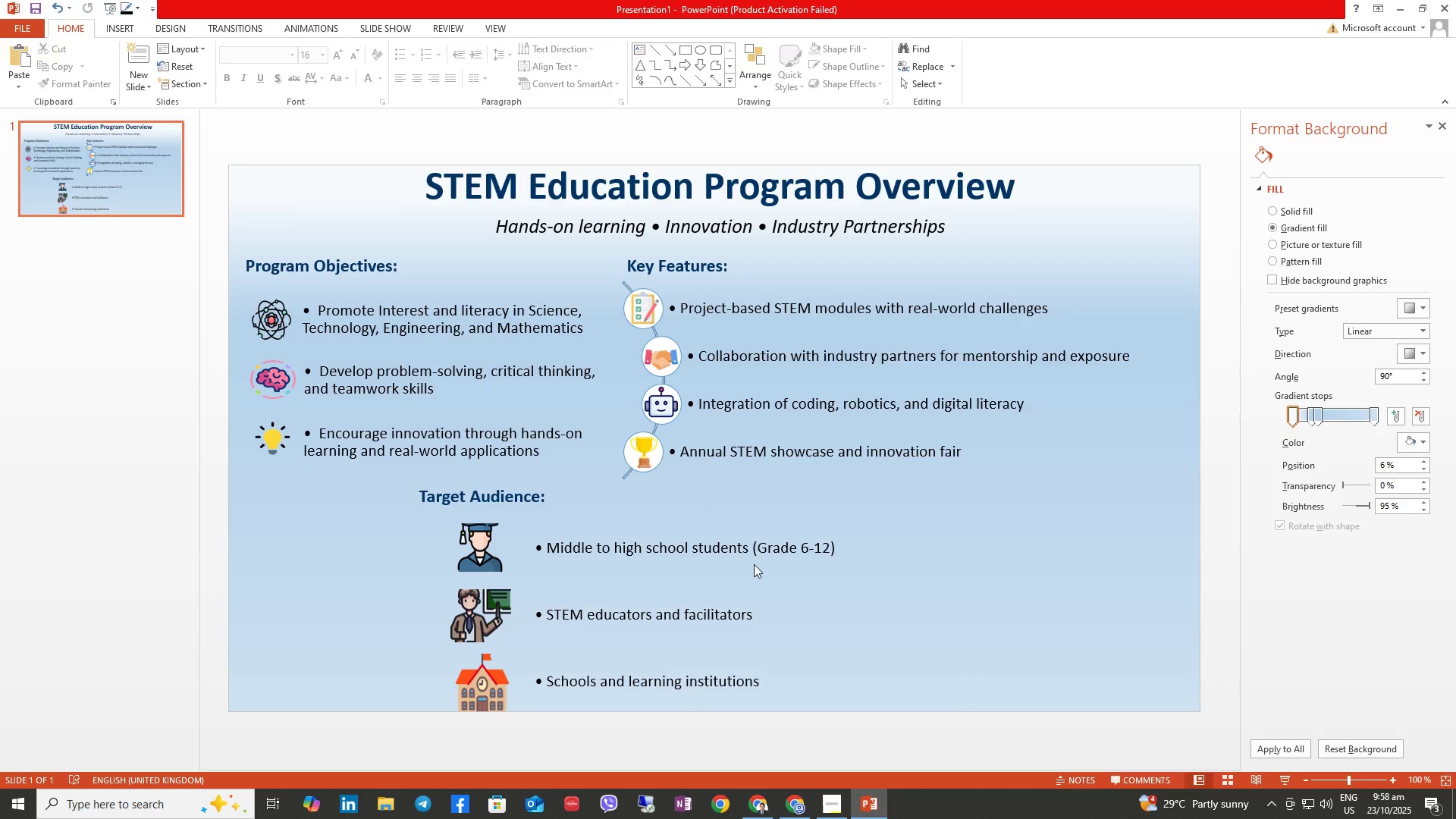 
left_click([823, 802])